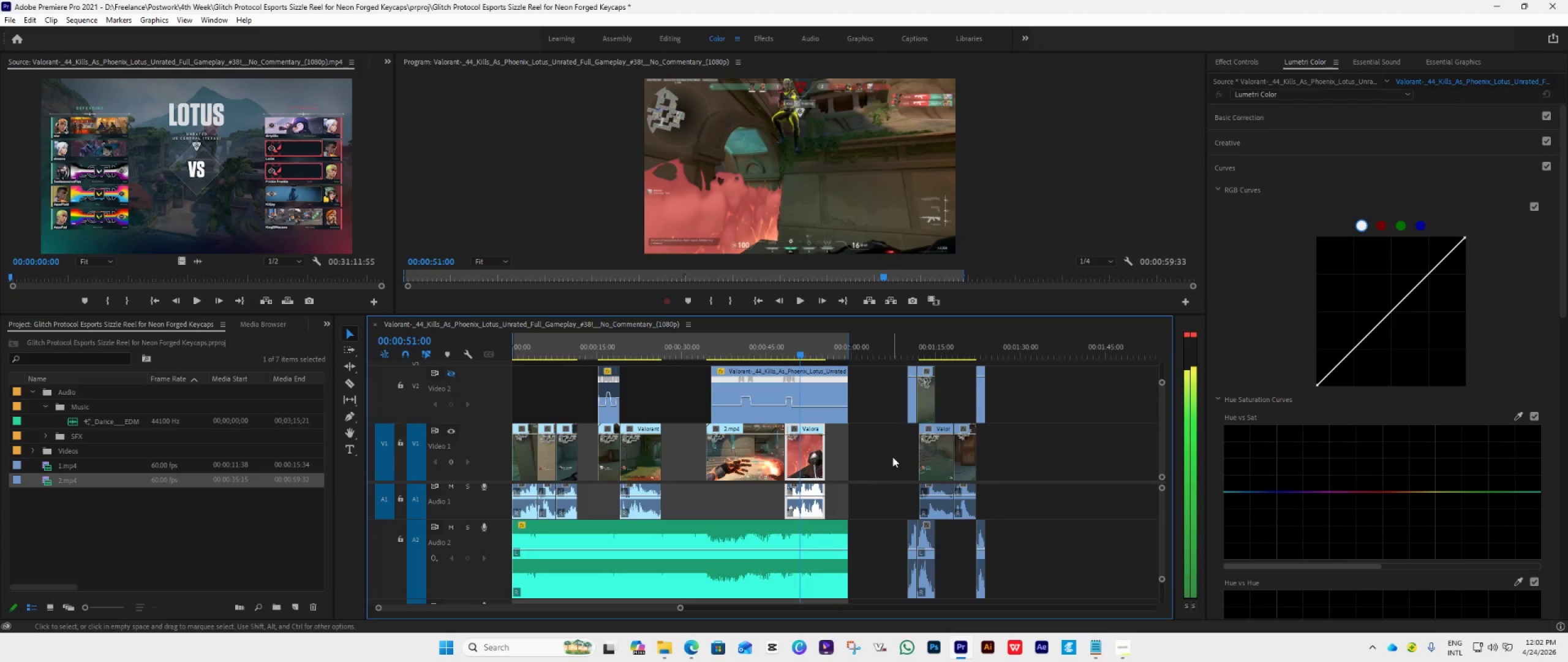 
key(ArrowLeft)
 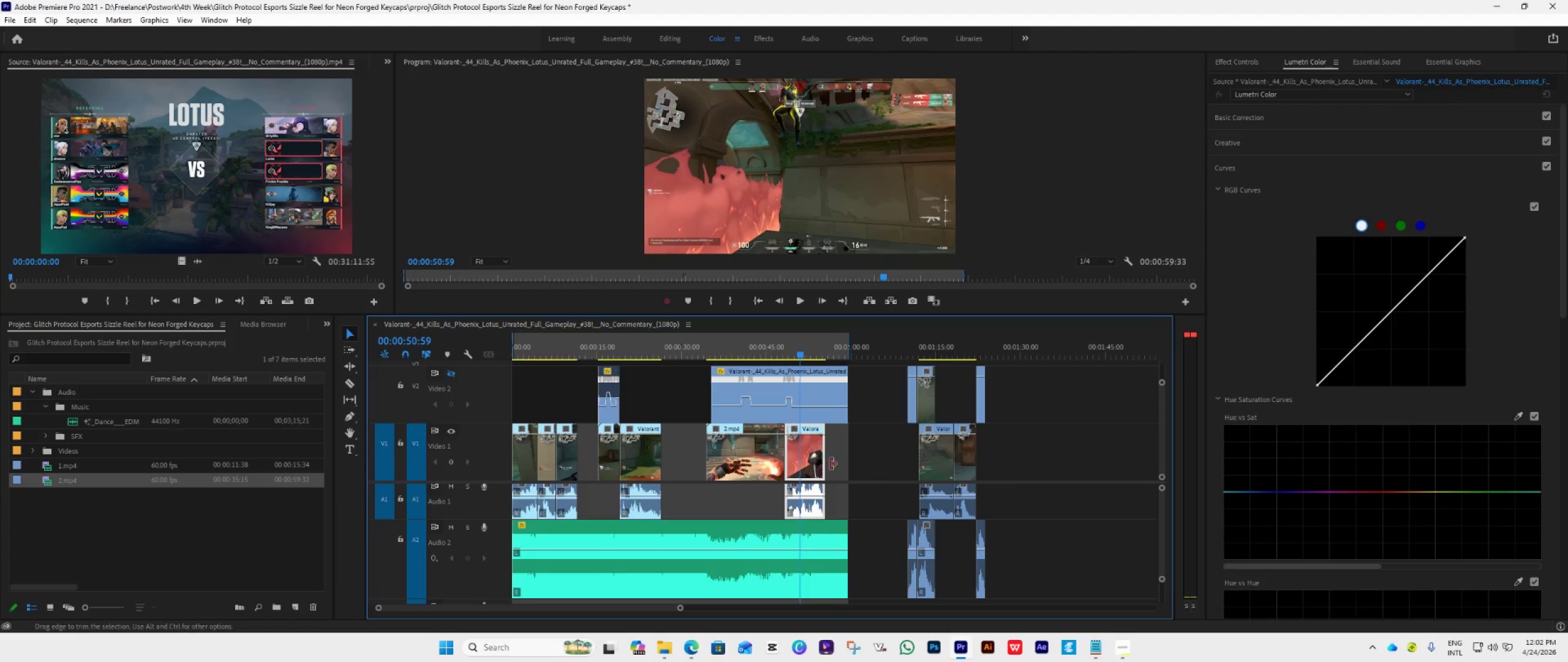 
hold_key(key=AltLeft, duration=0.7)
scroll: coordinate [828, 466], scroll_direction: up, amount: 29.0
 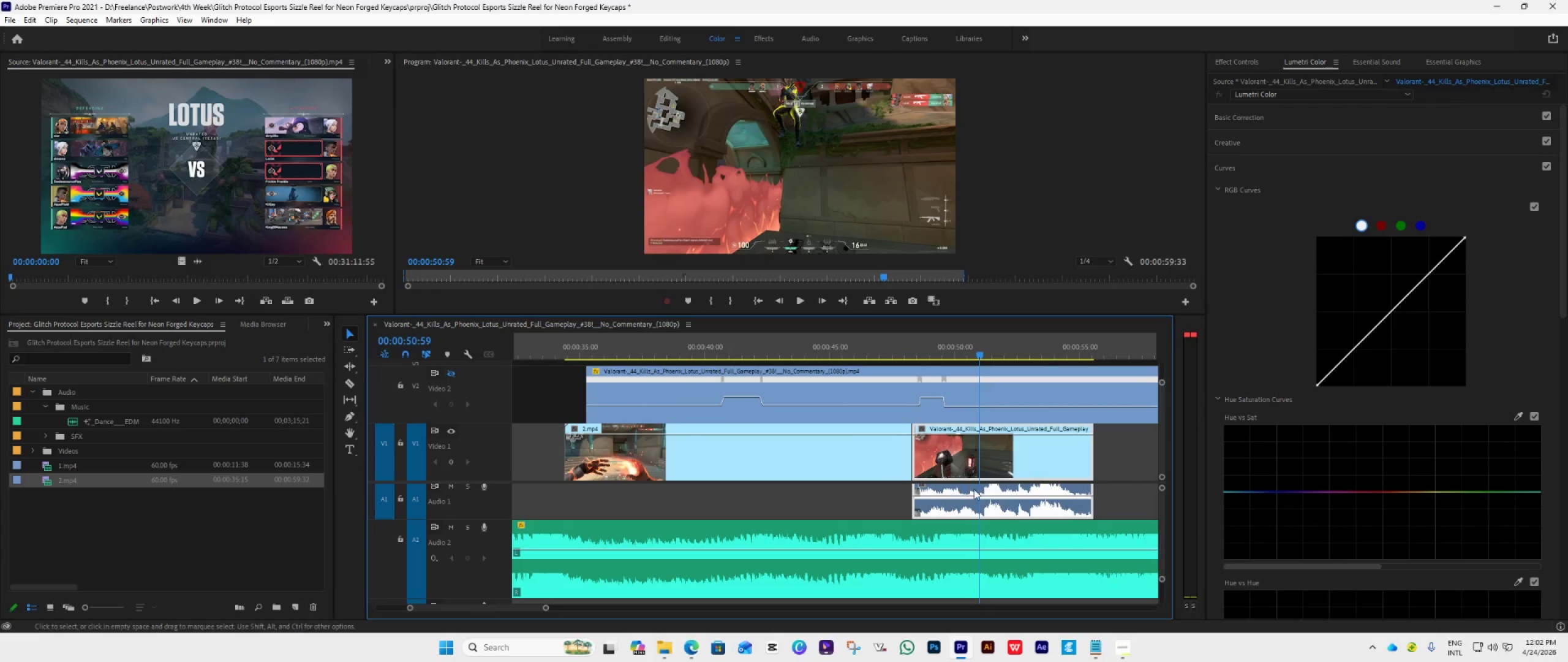 
scroll: coordinate [975, 489], scroll_direction: down, amount: 8.0
 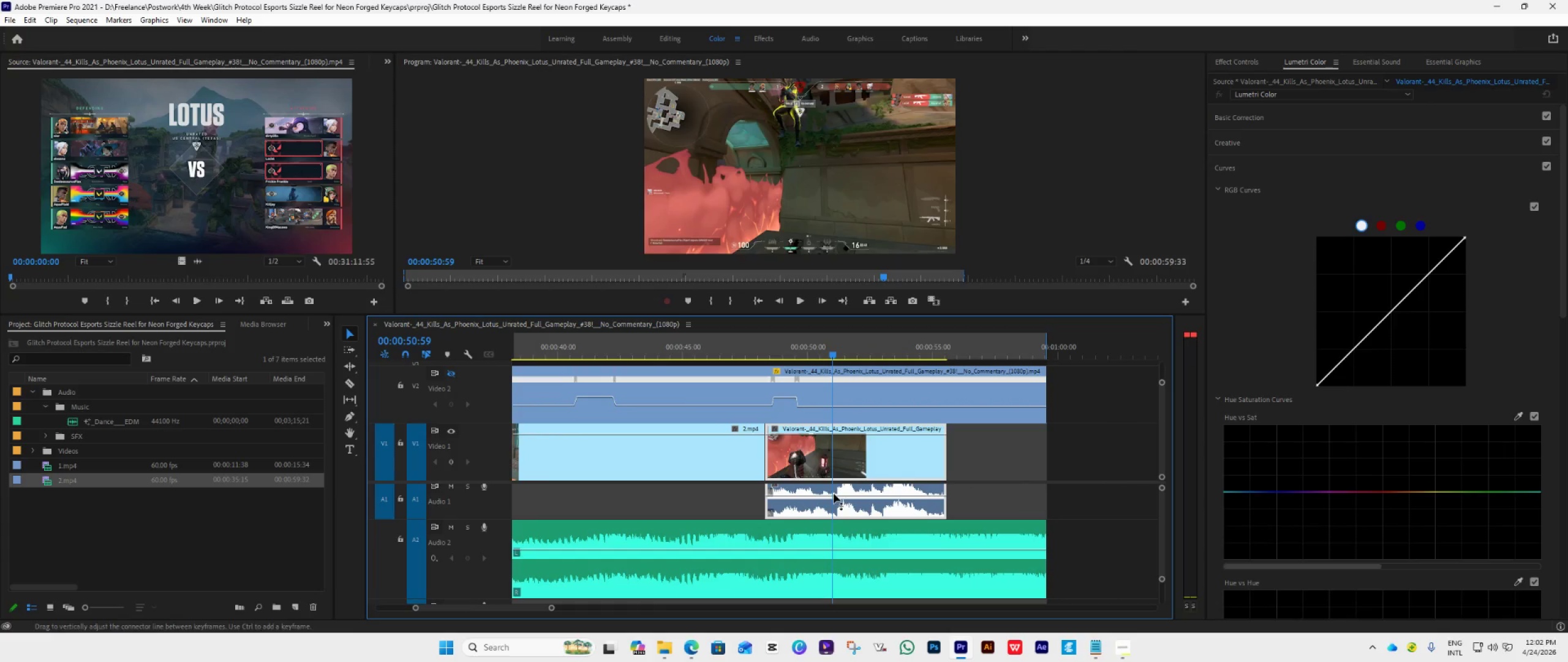 
hold_key(key=AltLeft, duration=0.89)
scroll: coordinate [750, 474], scroll_direction: up, amount: 15.0
 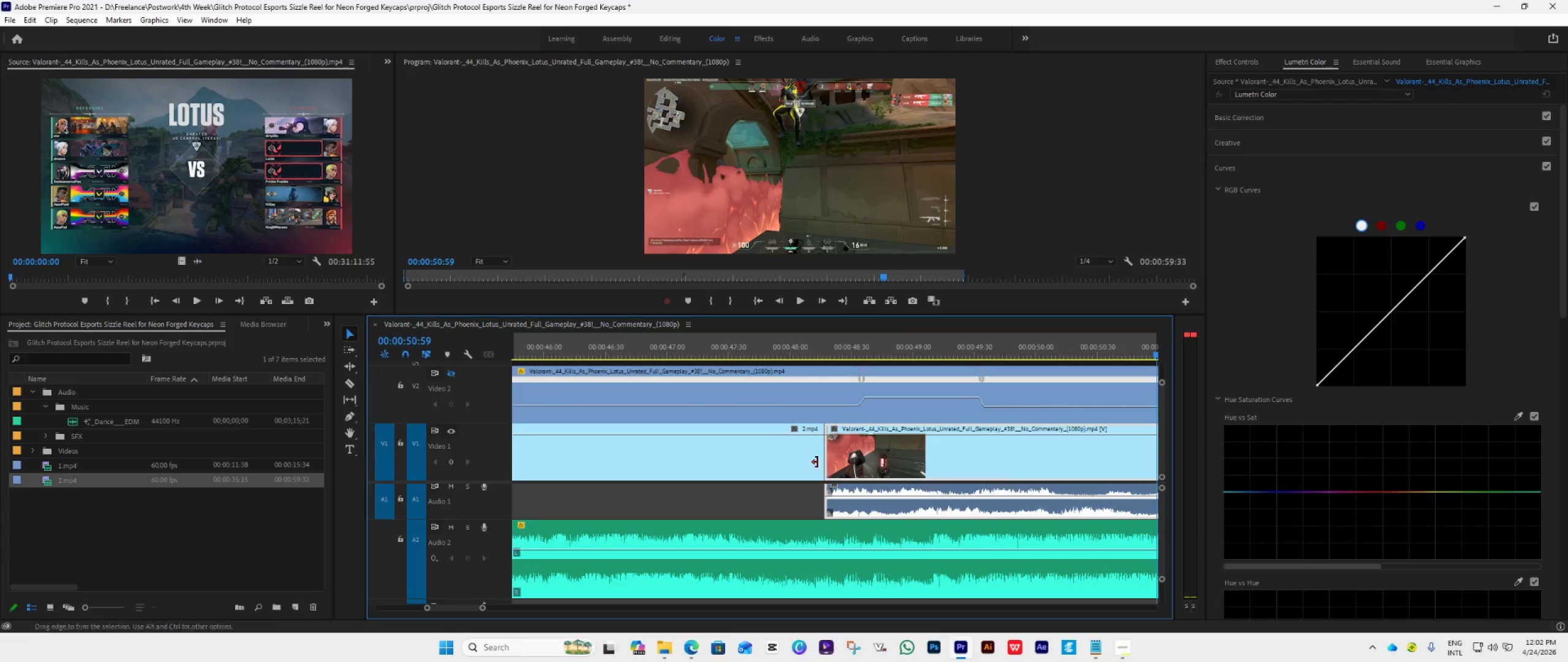 
mouse_move([803, 406])
 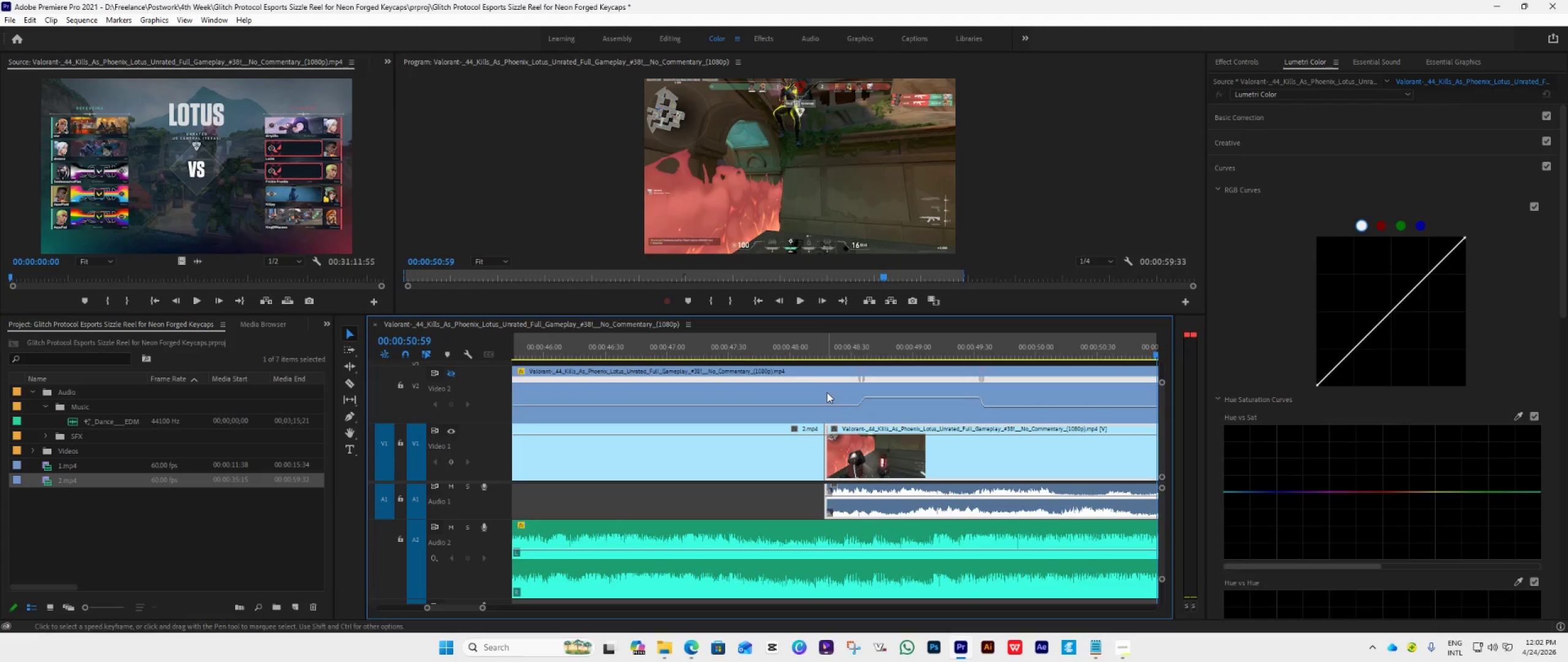 
key(C)
 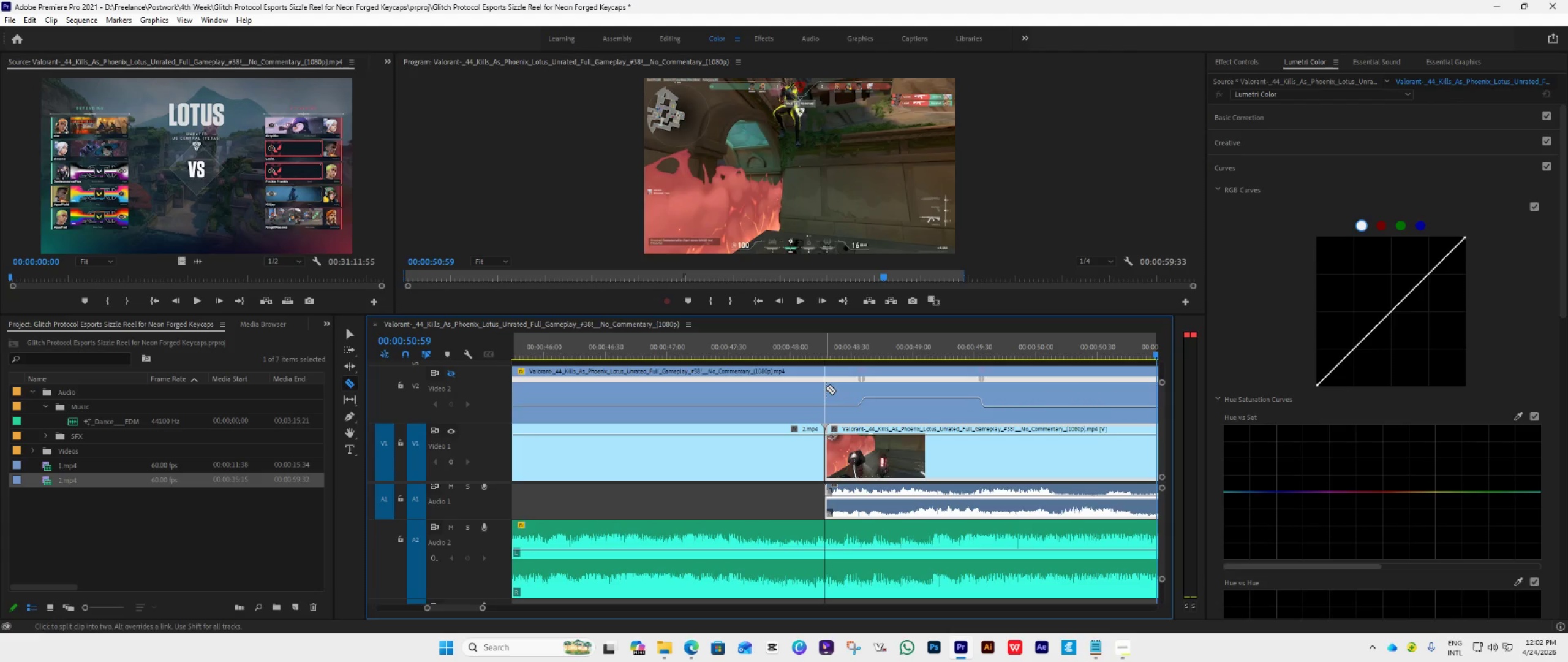 
left_click([824, 388])
 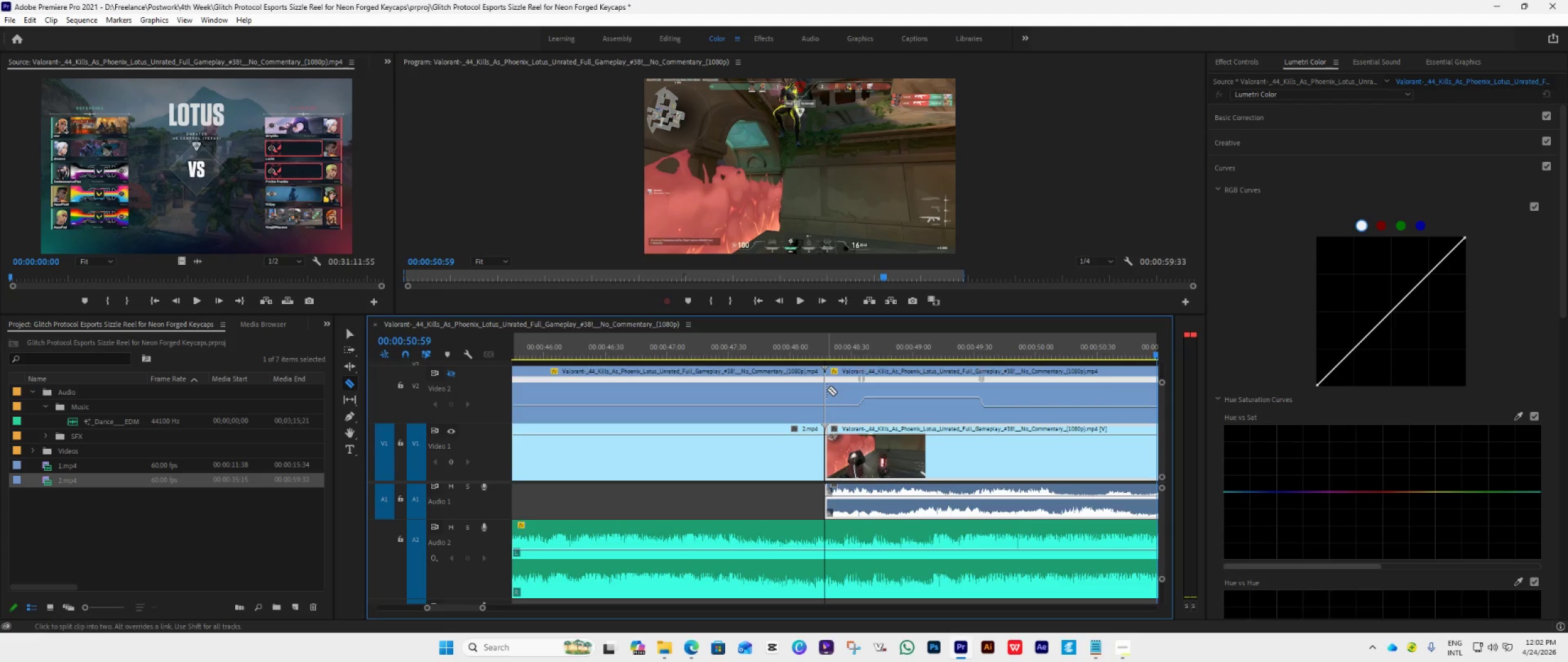 
key(V)
 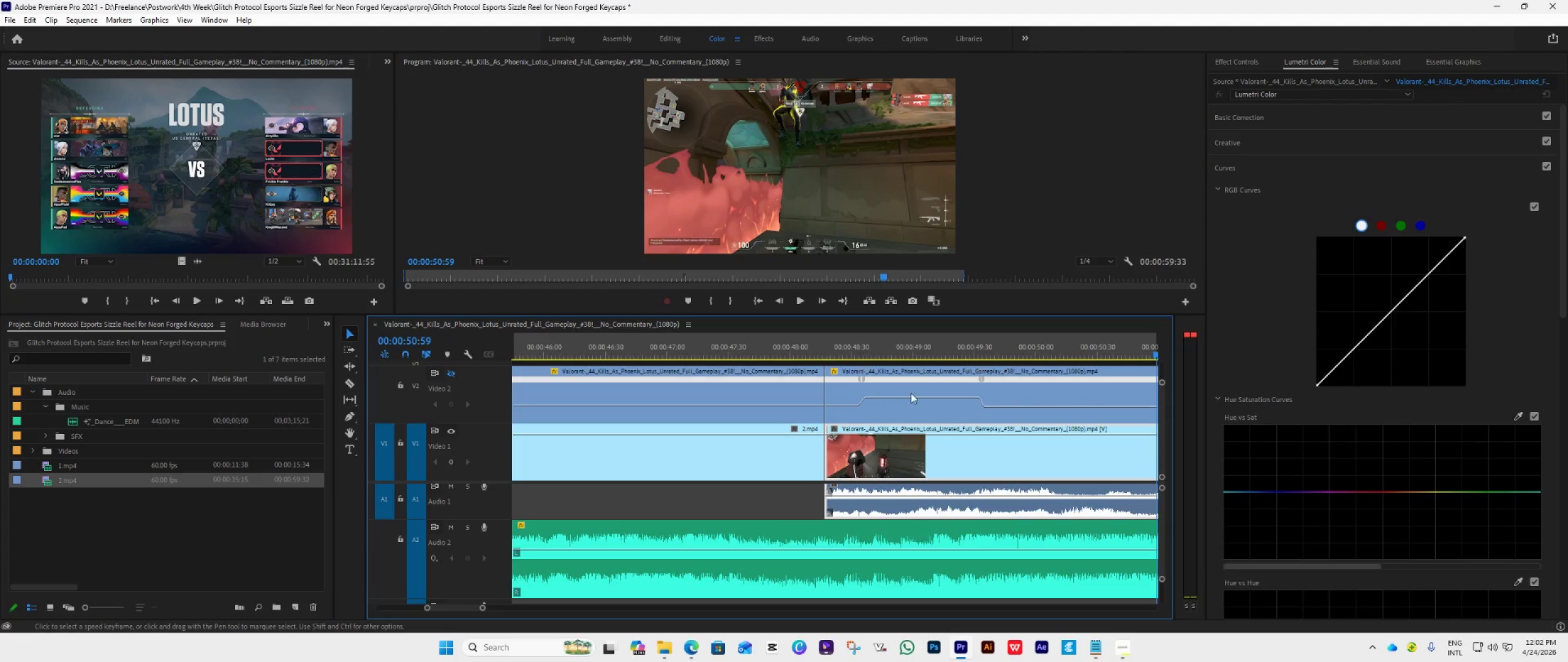 
left_click([919, 394])
 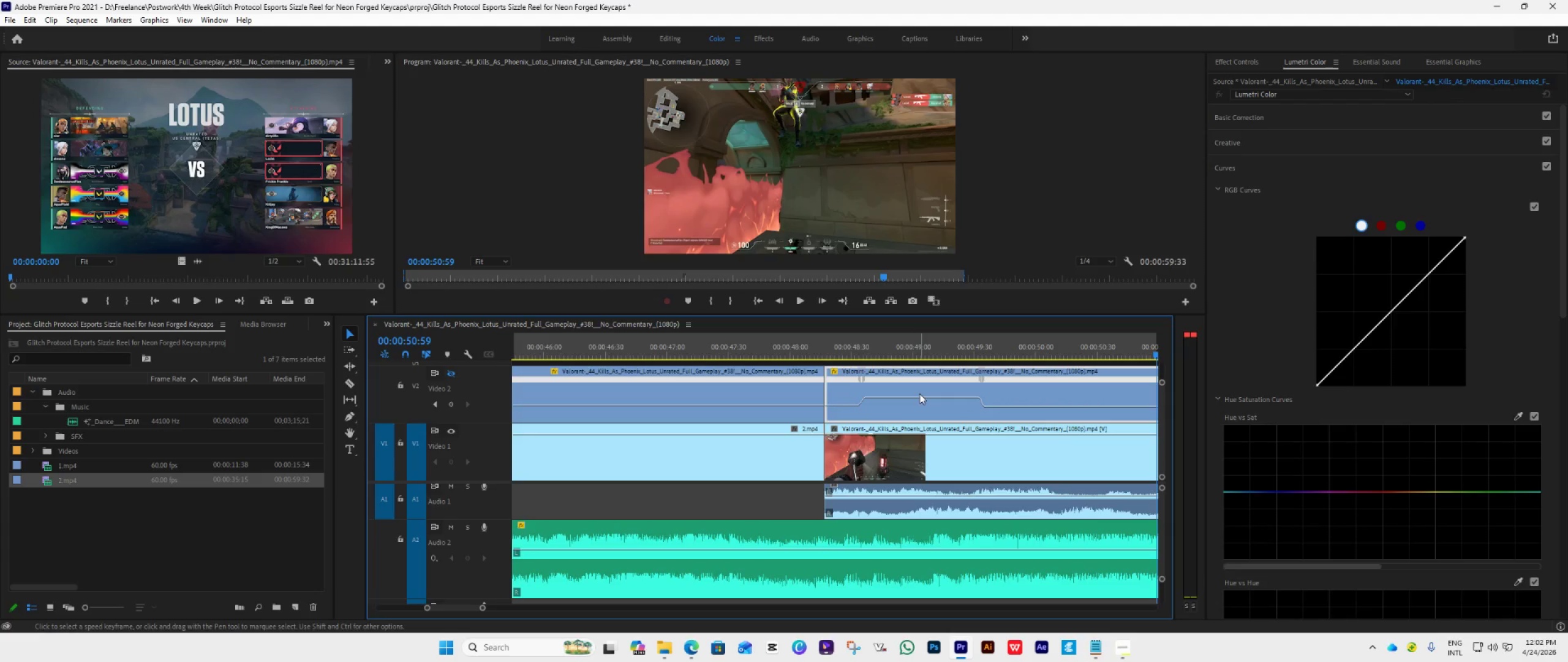 
key(Delete)
 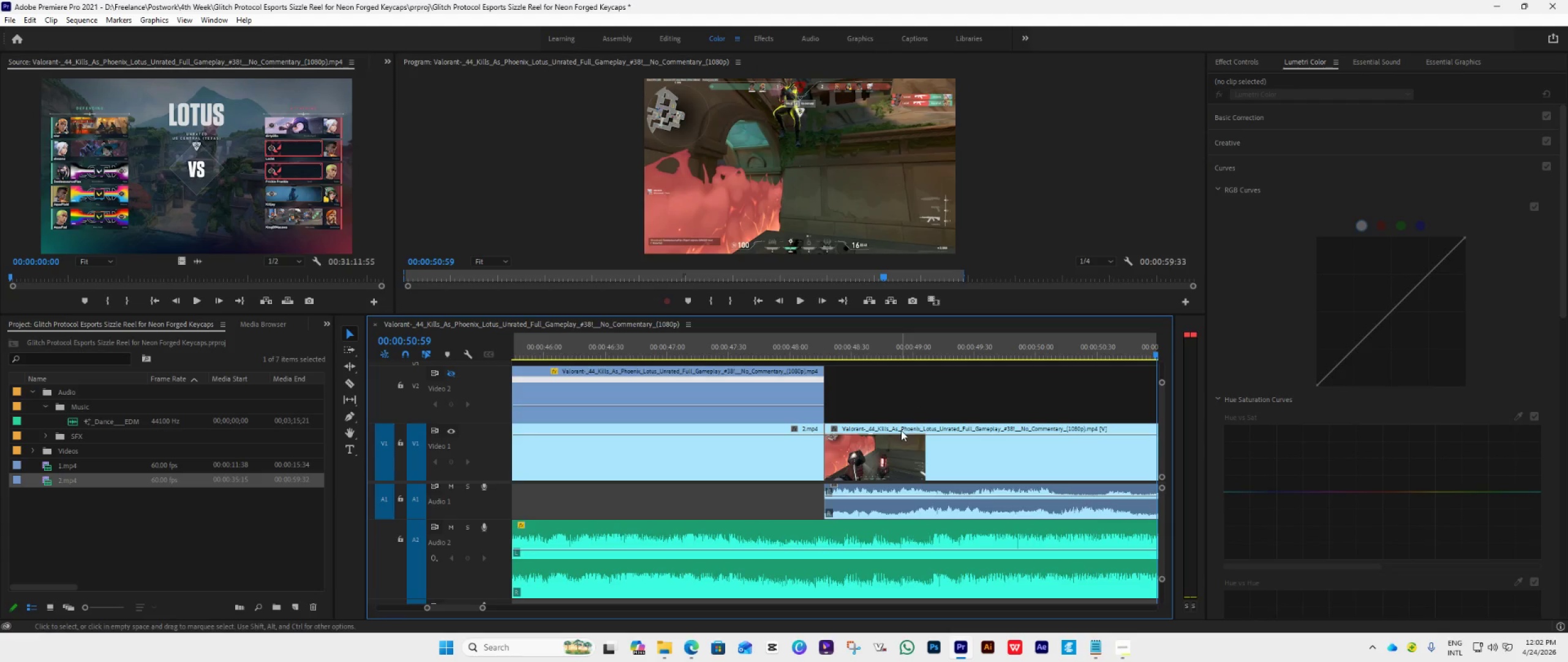 
left_click_drag(start_coordinate=[901, 430], to_coordinate=[893, 401])
 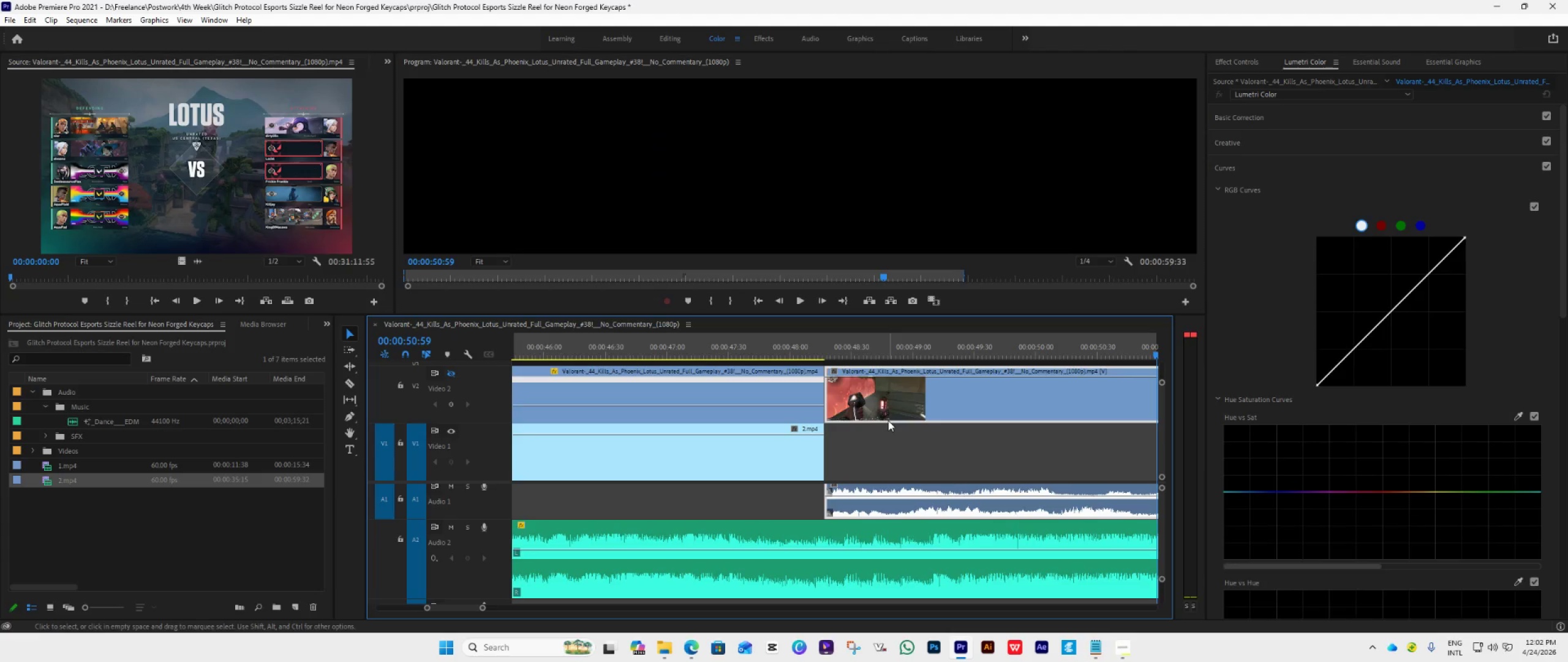 
scroll: coordinate [884, 427], scroll_direction: down, amount: 10.0
 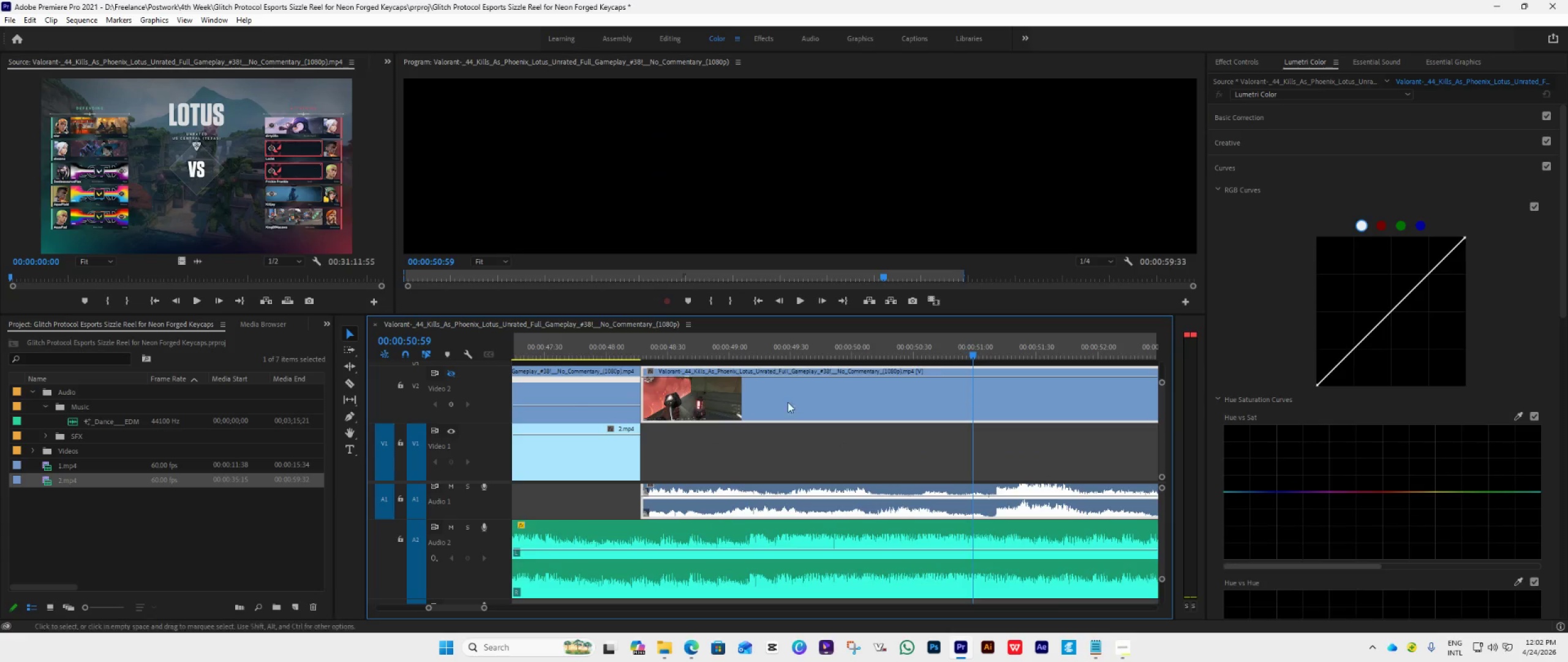 
left_click([548, 387])
 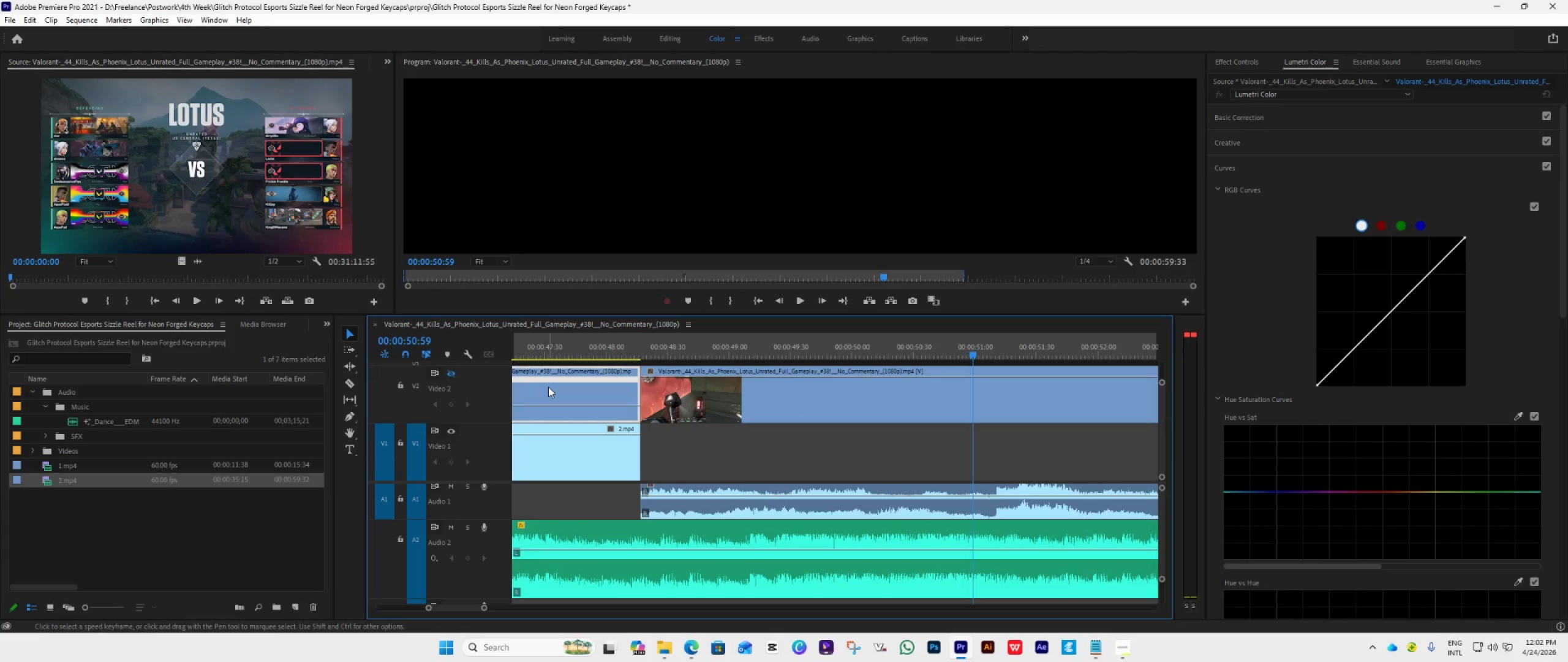 
right_click([548, 387])
 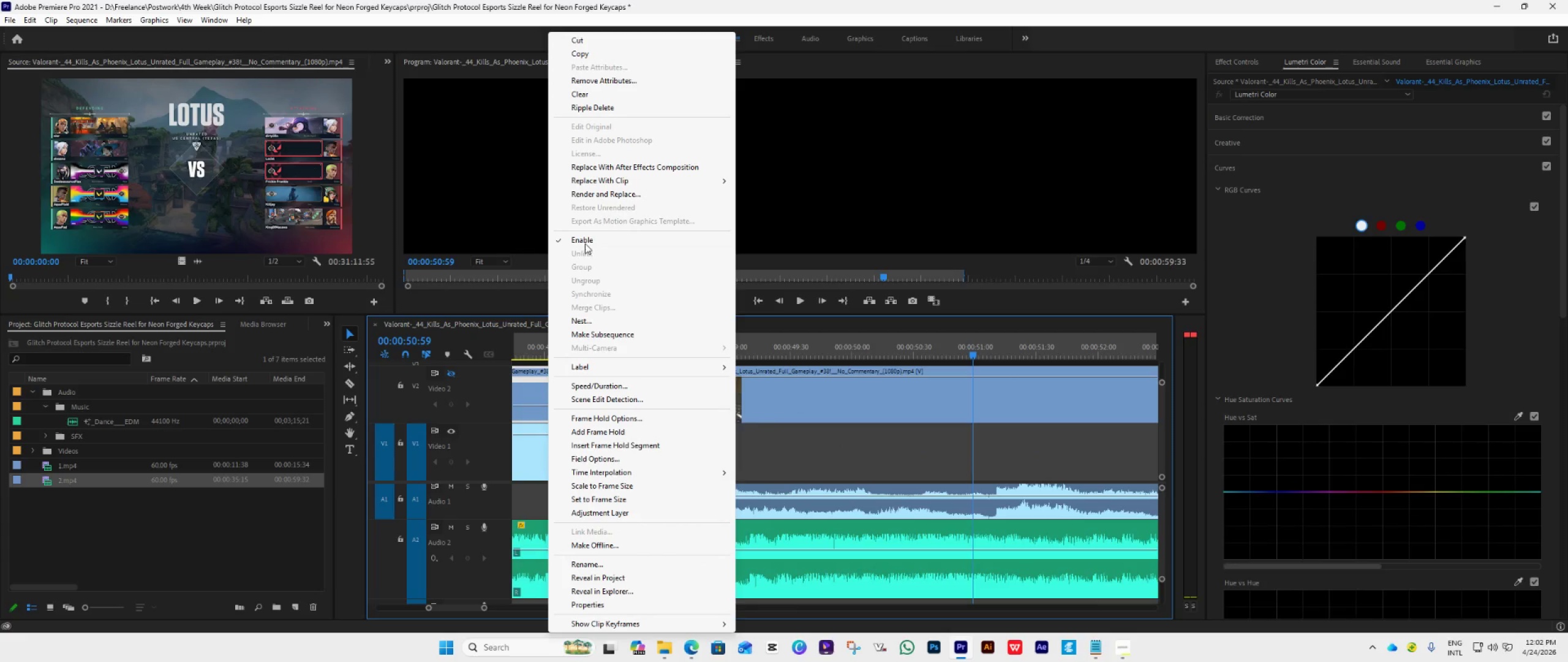 
left_click([585, 241])
 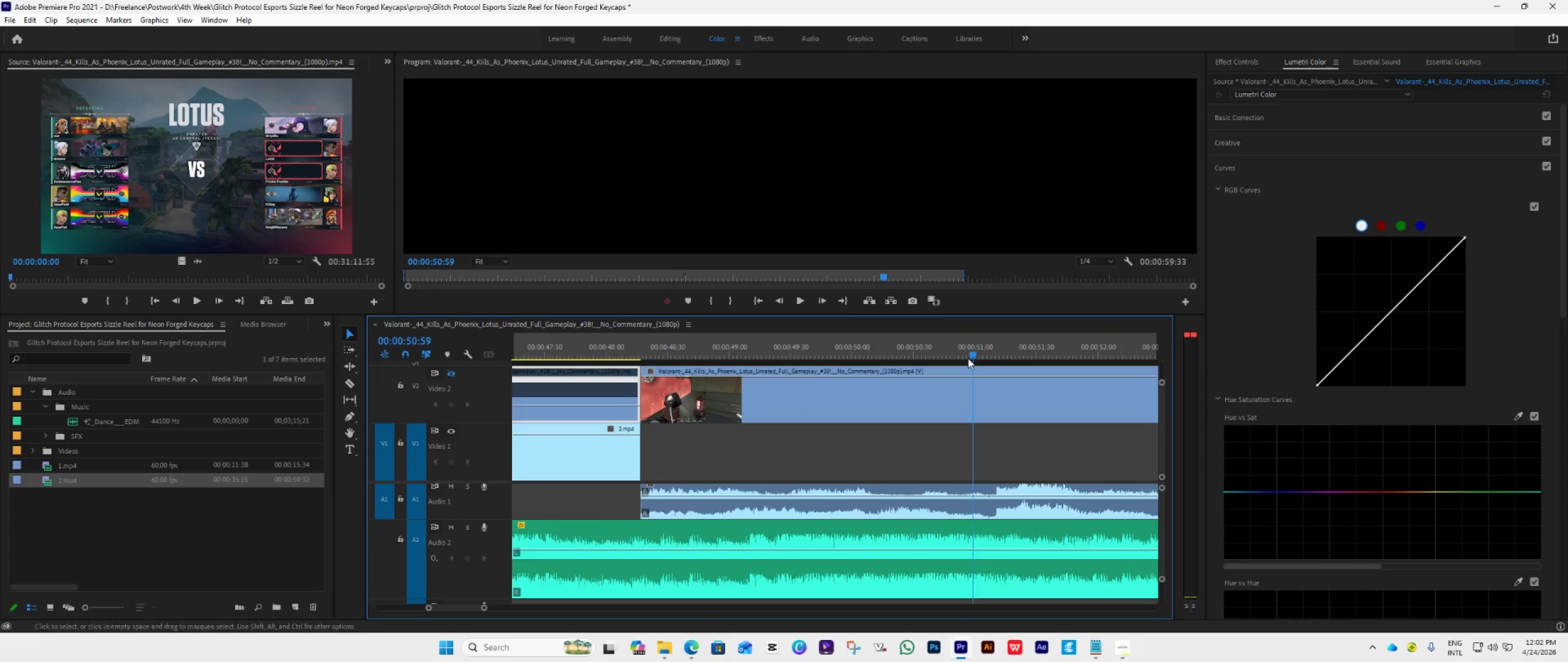 
left_click_drag(start_coordinate=[972, 354], to_coordinate=[659, 432])
 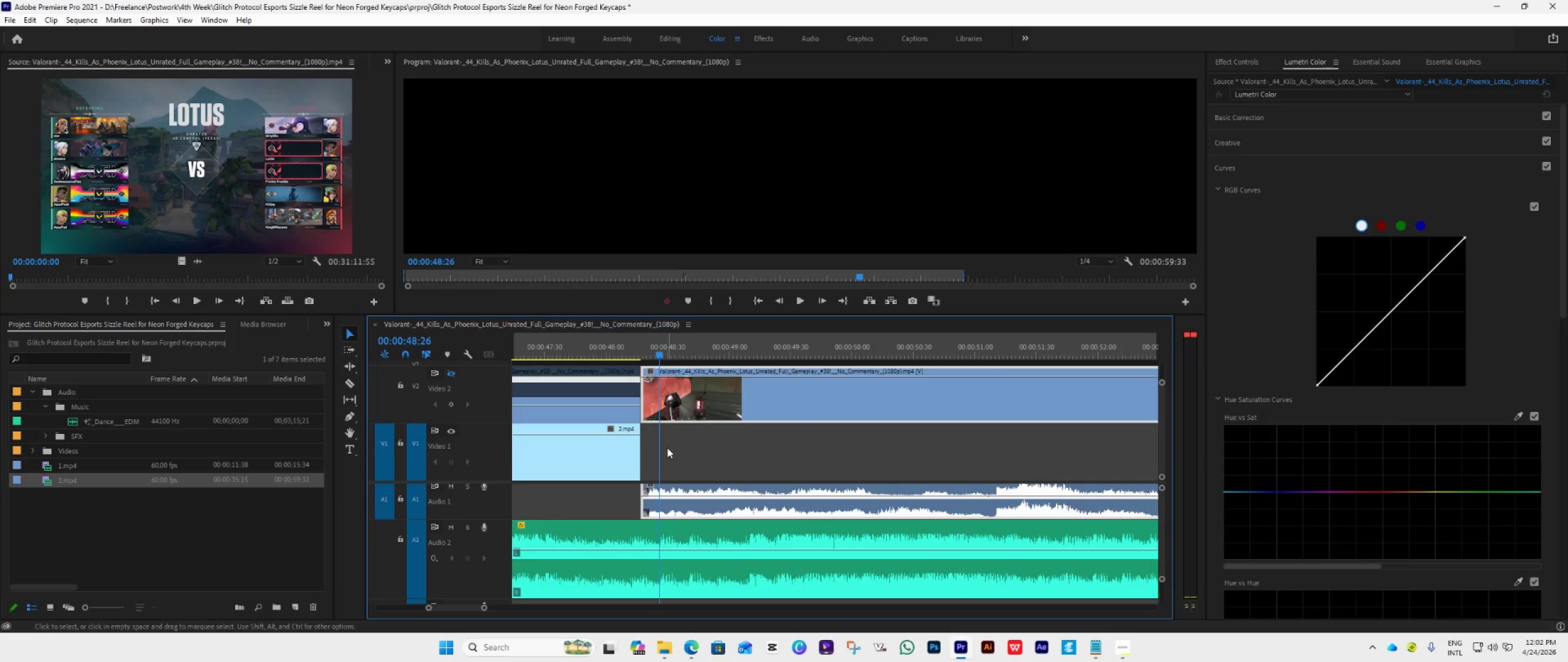 
scroll: coordinate [667, 447], scroll_direction: down, amount: 3.0
 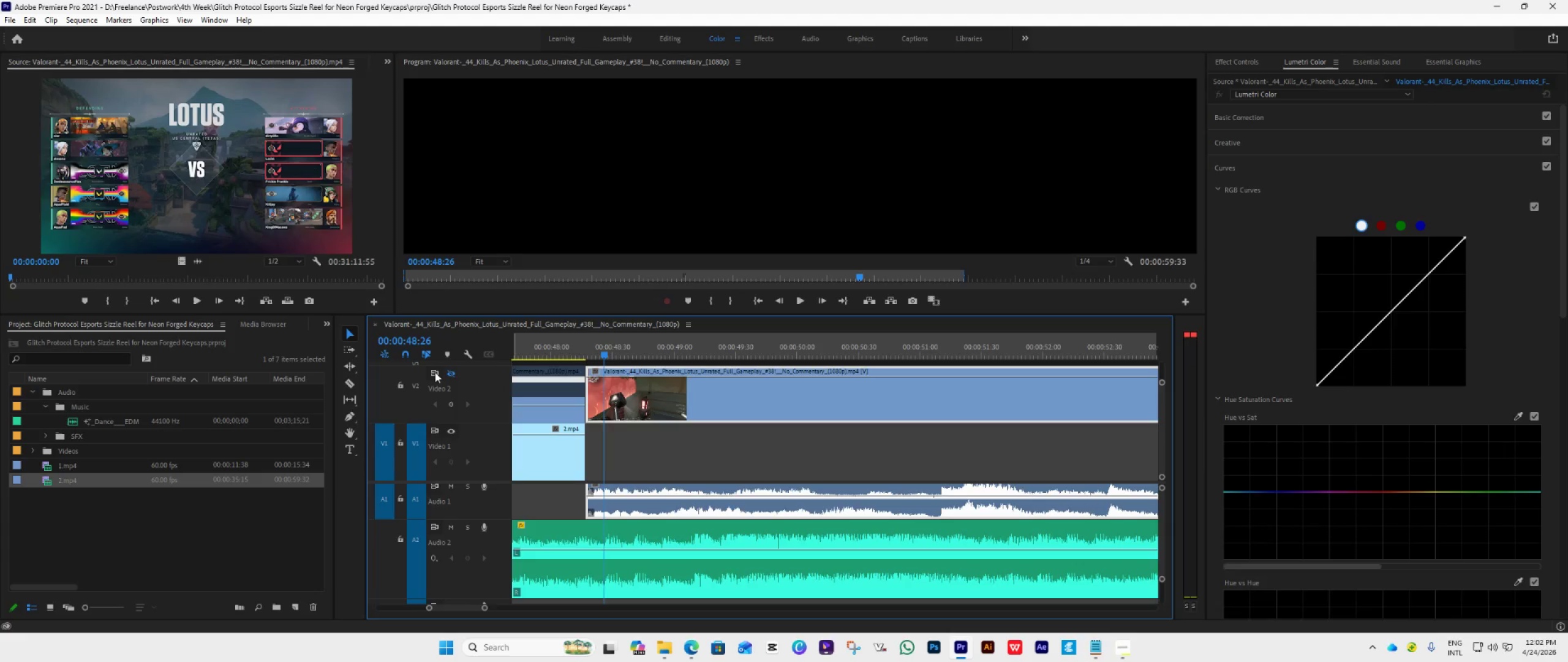 
left_click([452, 374])
 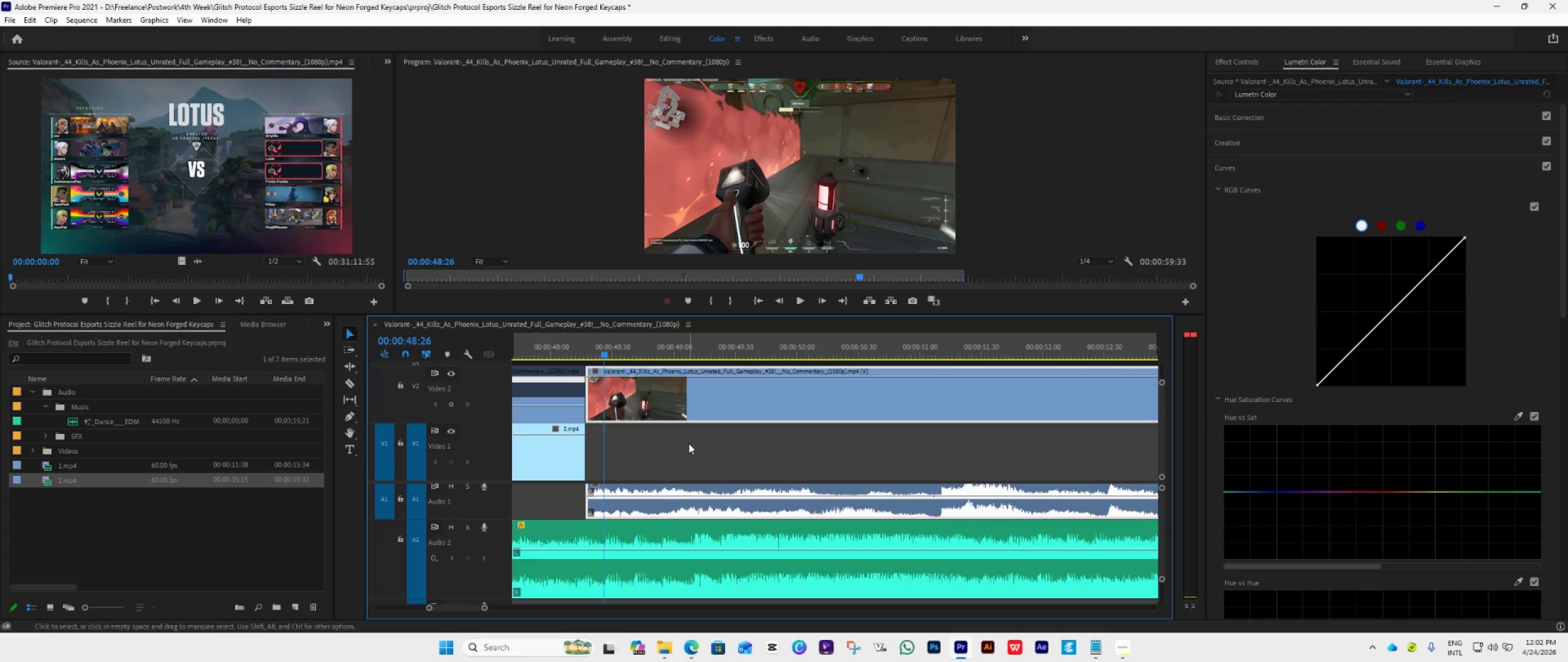 
key(Space)
 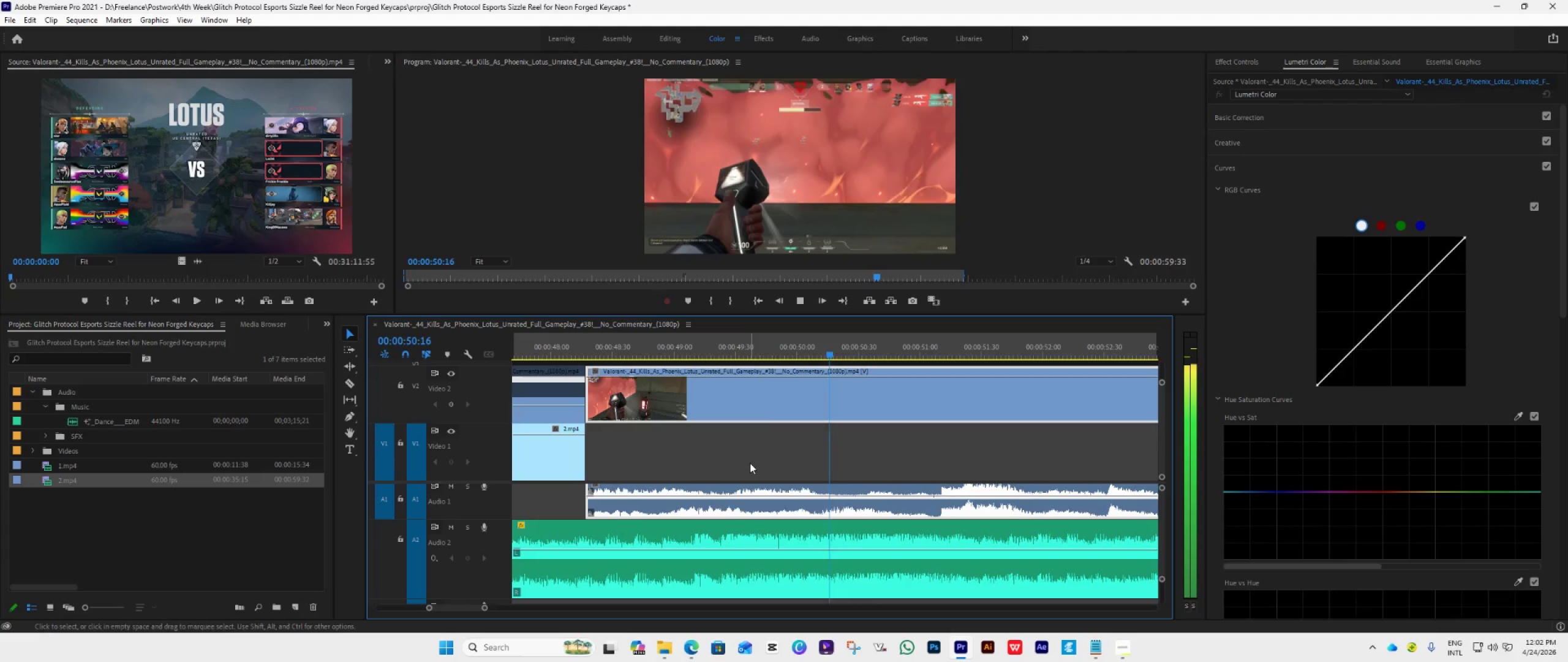 
key(Space)
 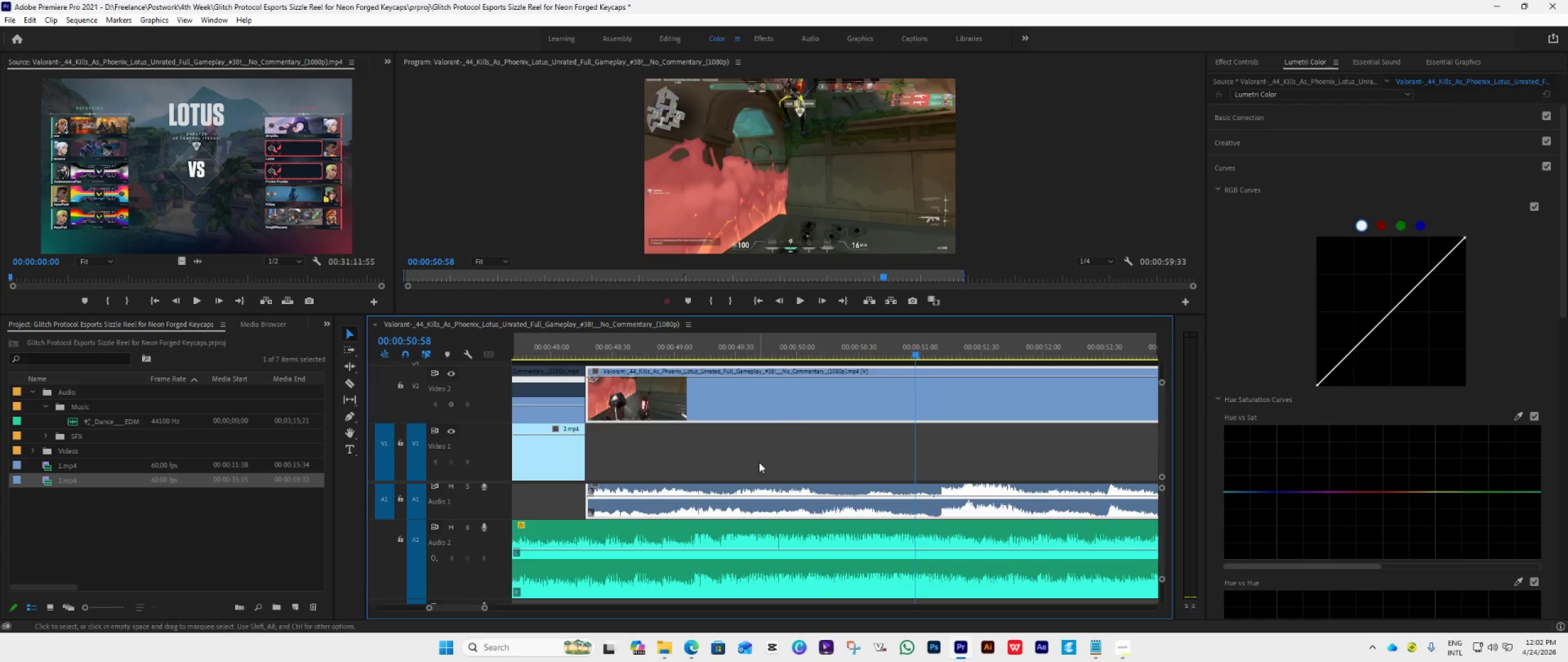 
scroll: coordinate [829, 444], scroll_direction: down, amount: 10.0
 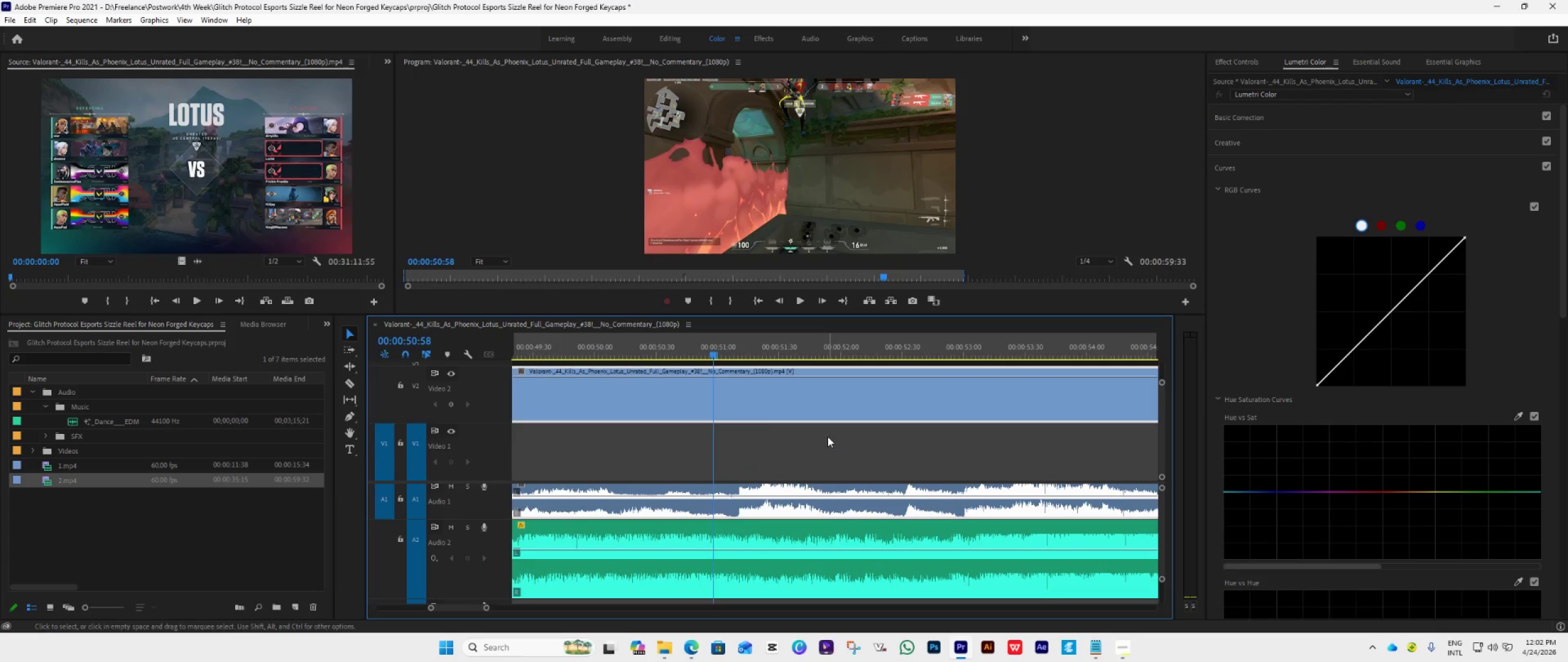 
key(ArrowRight)
 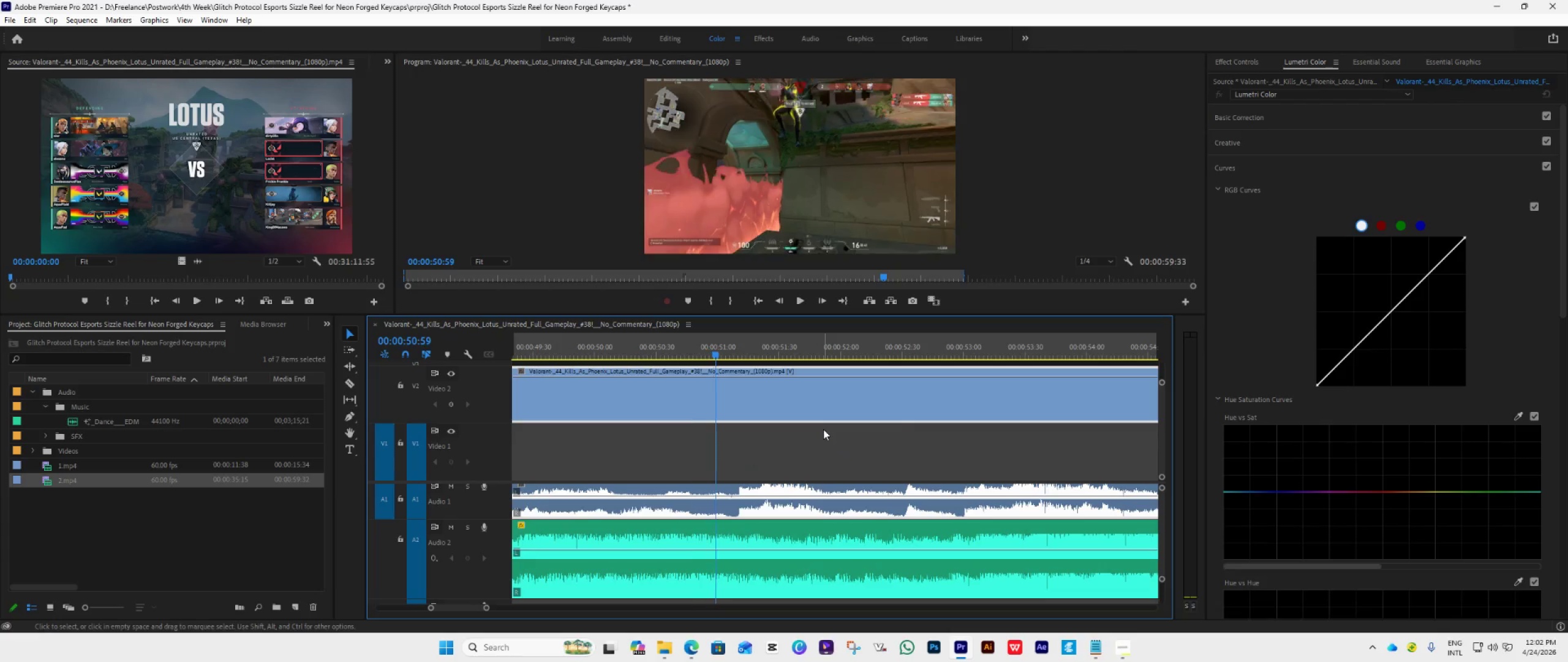 
key(ArrowRight)
 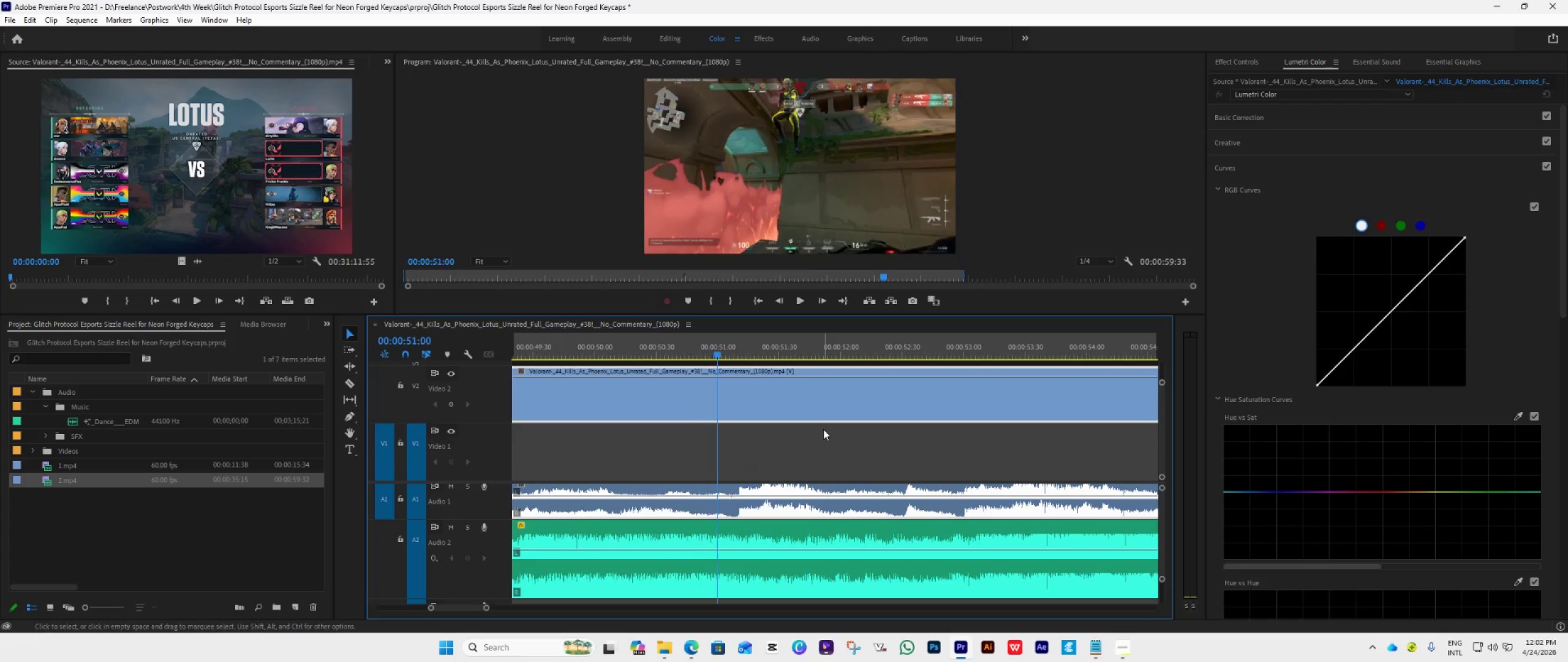 
key(ArrowRight)
 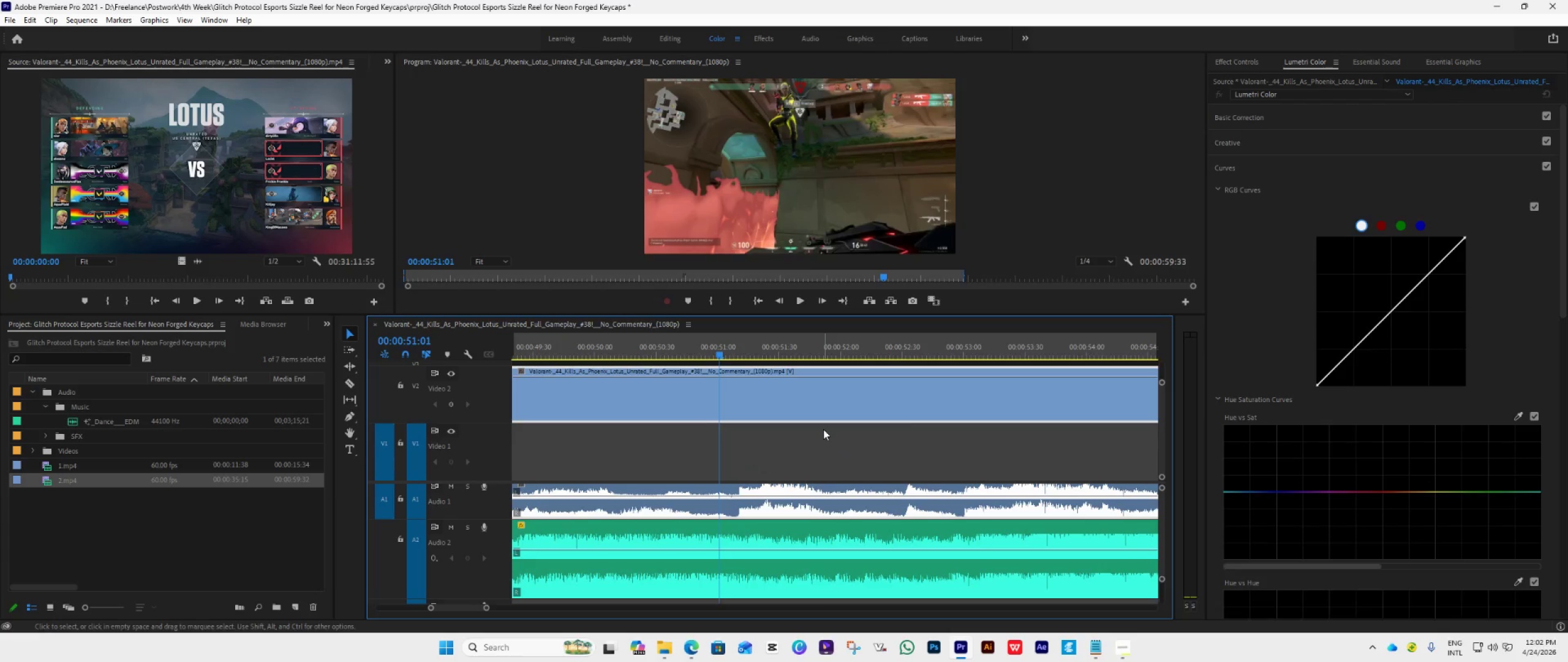 
key(ArrowRight)
 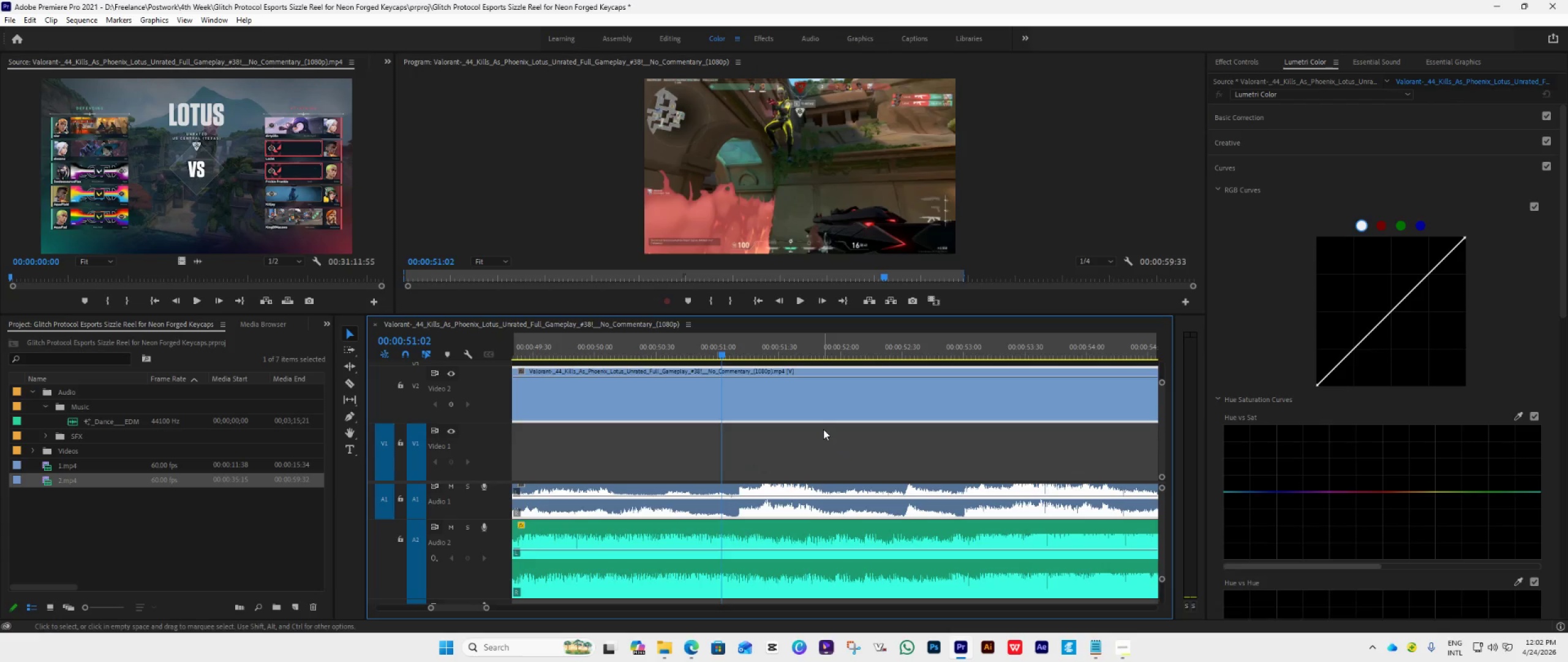 
key(ArrowLeft)
 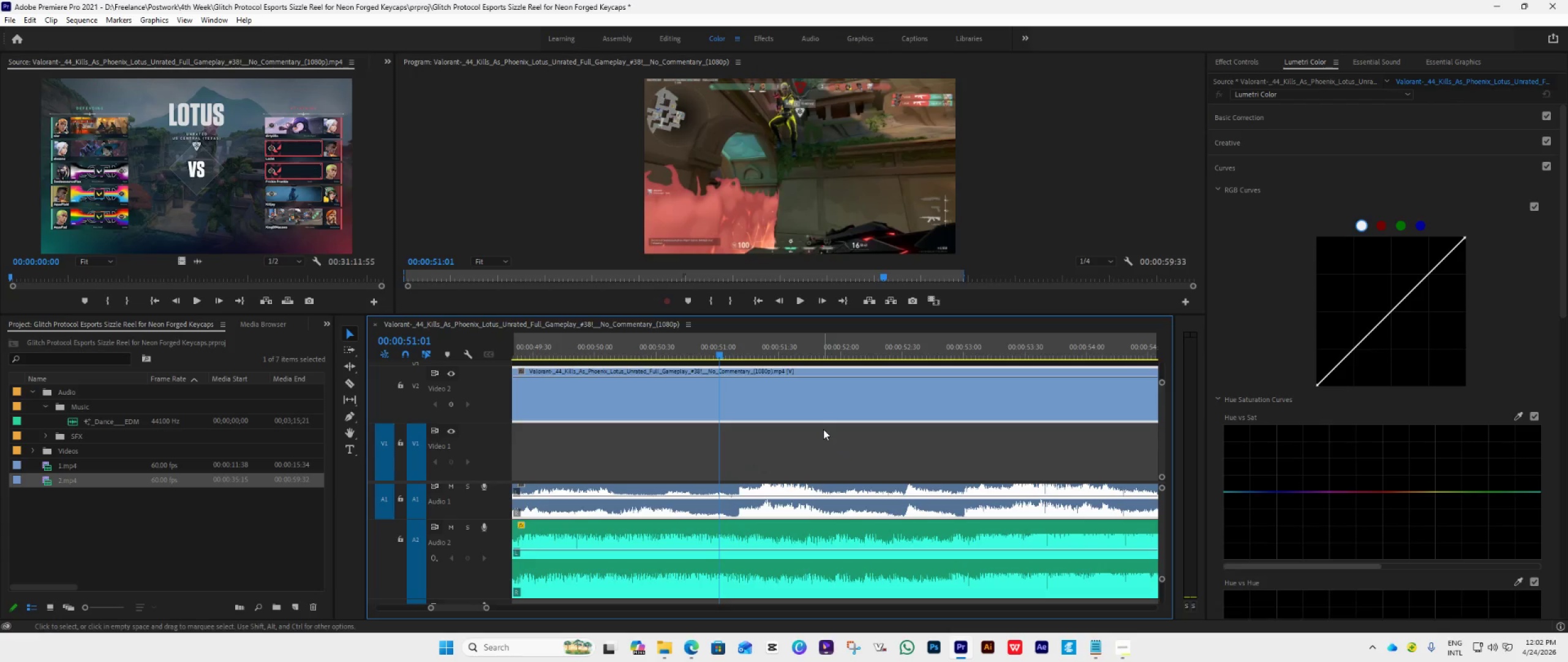 
key(ArrowLeft)
 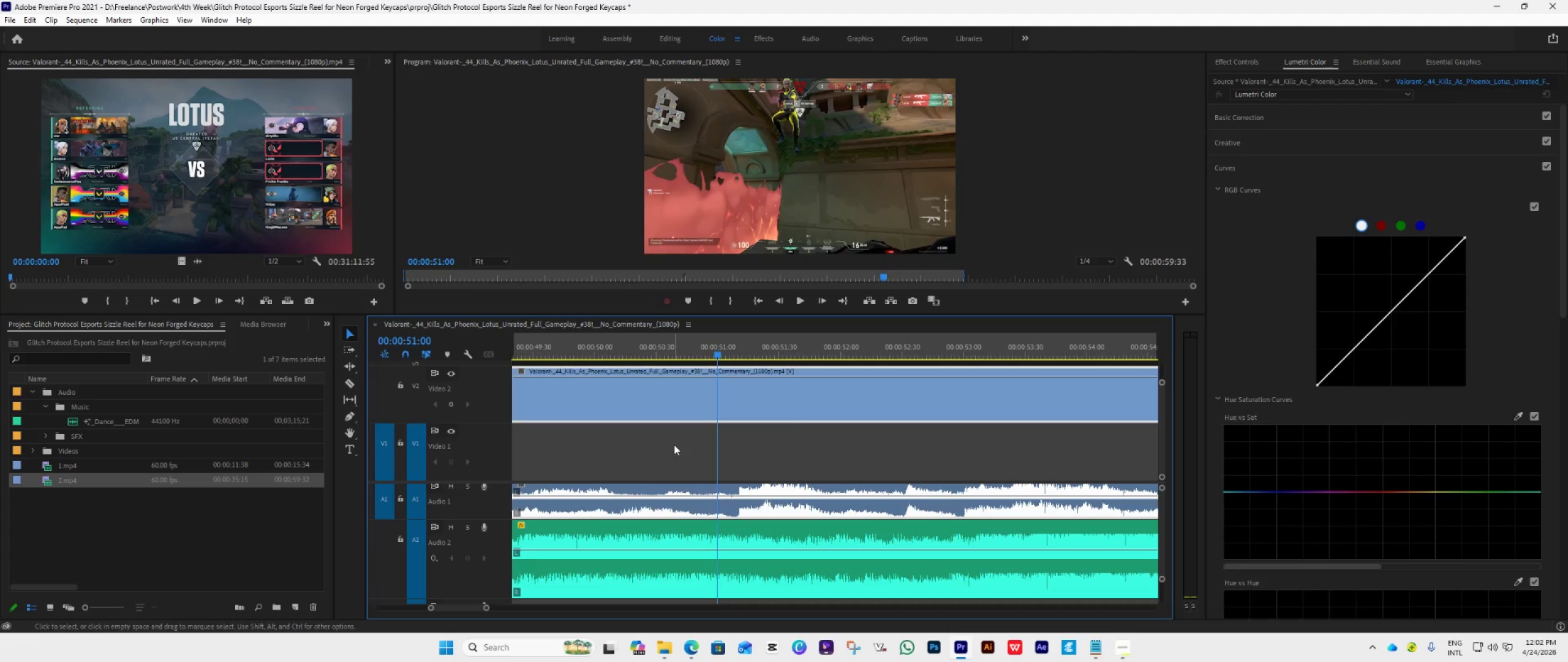 
scroll: coordinate [629, 438], scroll_direction: up, amount: 8.0
 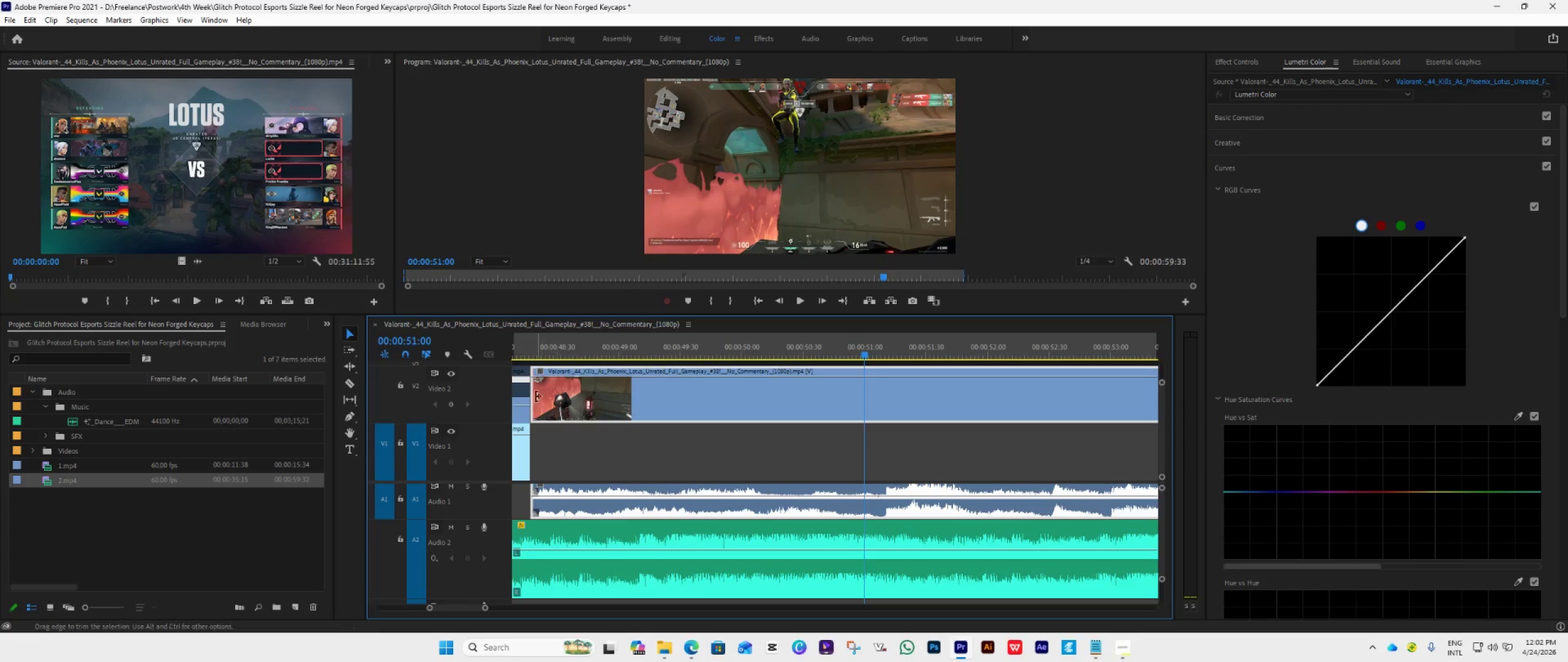 
left_click_drag(start_coordinate=[533, 394], to_coordinate=[865, 451])
 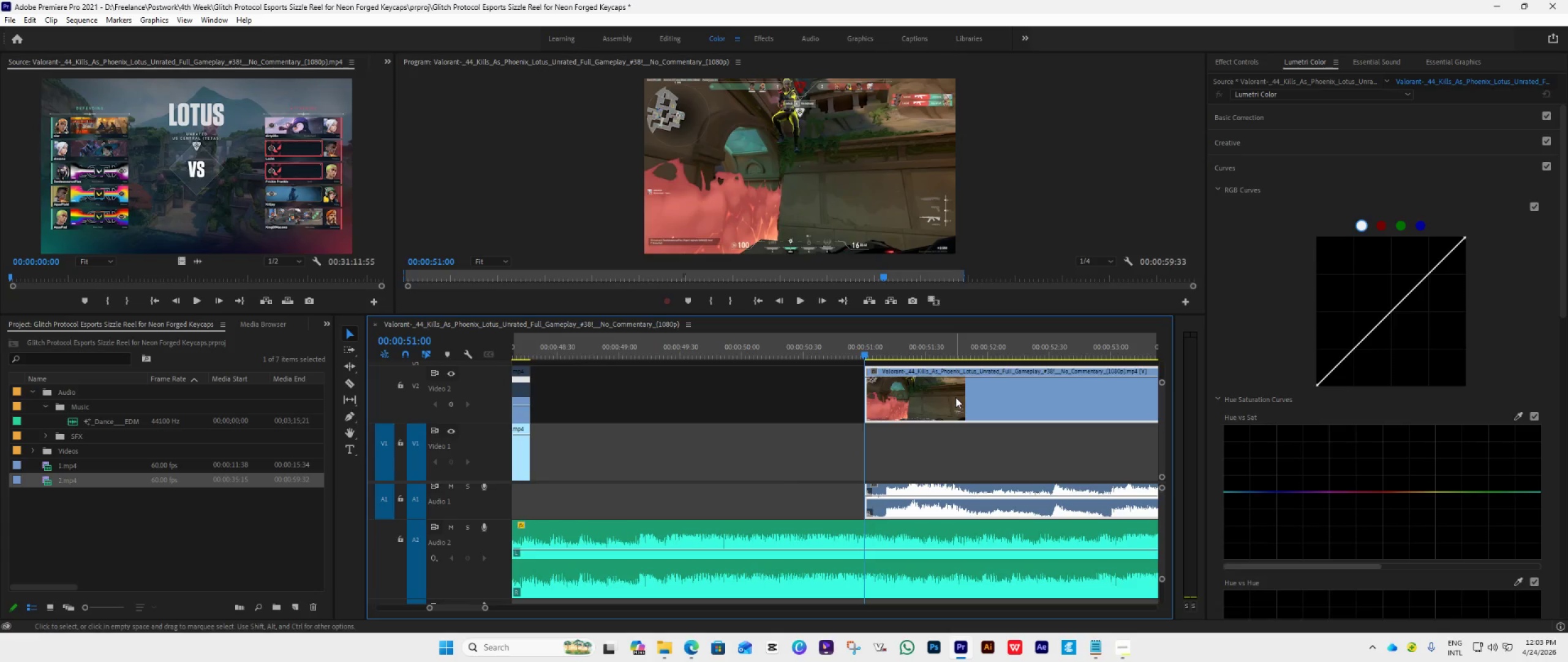 
left_click_drag(start_coordinate=[956, 397], to_coordinate=[616, 389])
 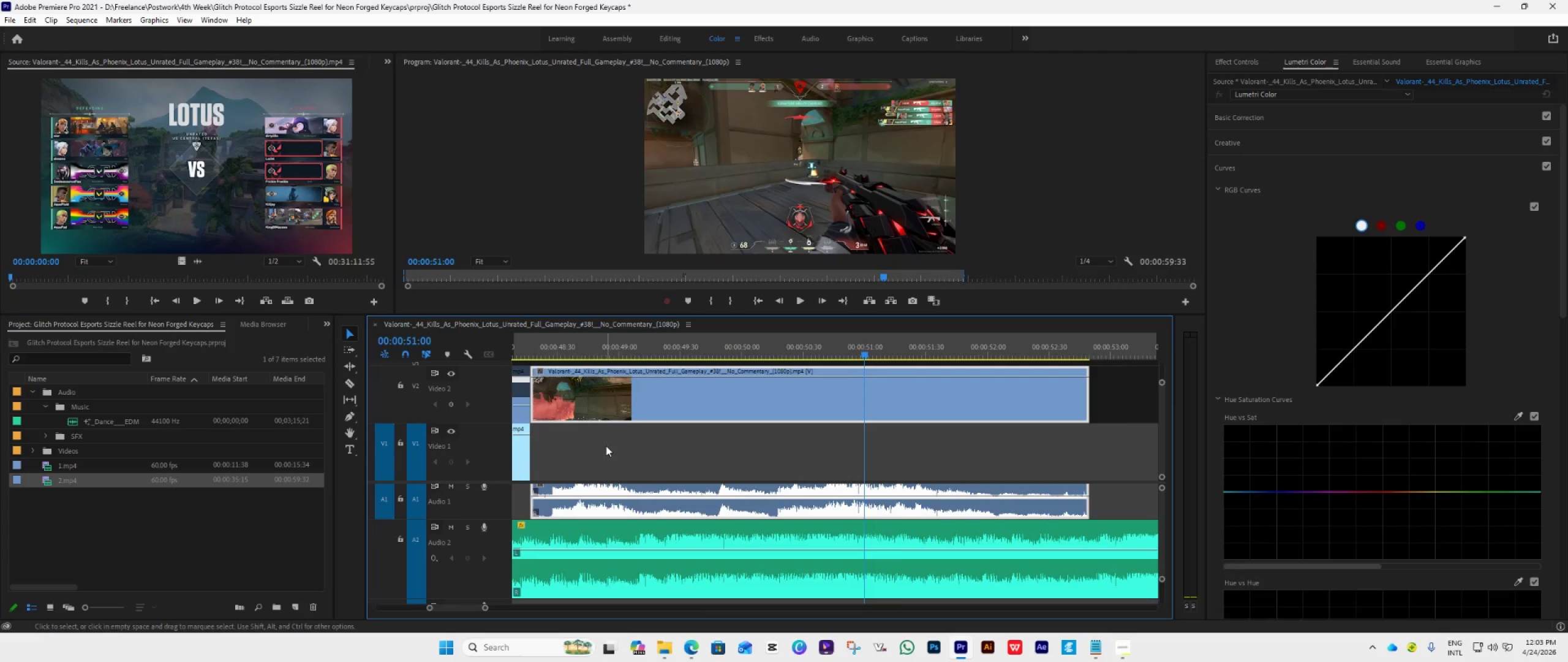 
scroll: coordinate [606, 450], scroll_direction: up, amount: 10.0
 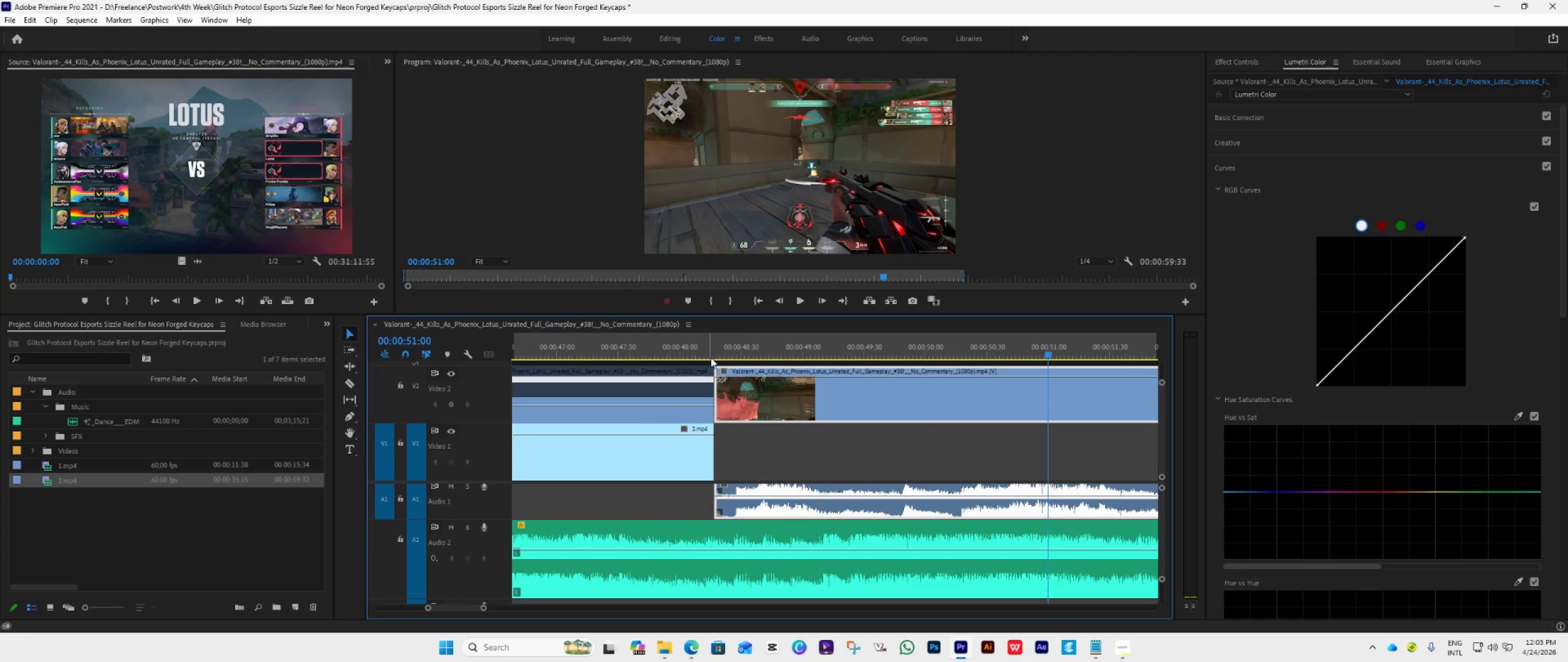 
left_click([714, 356])
 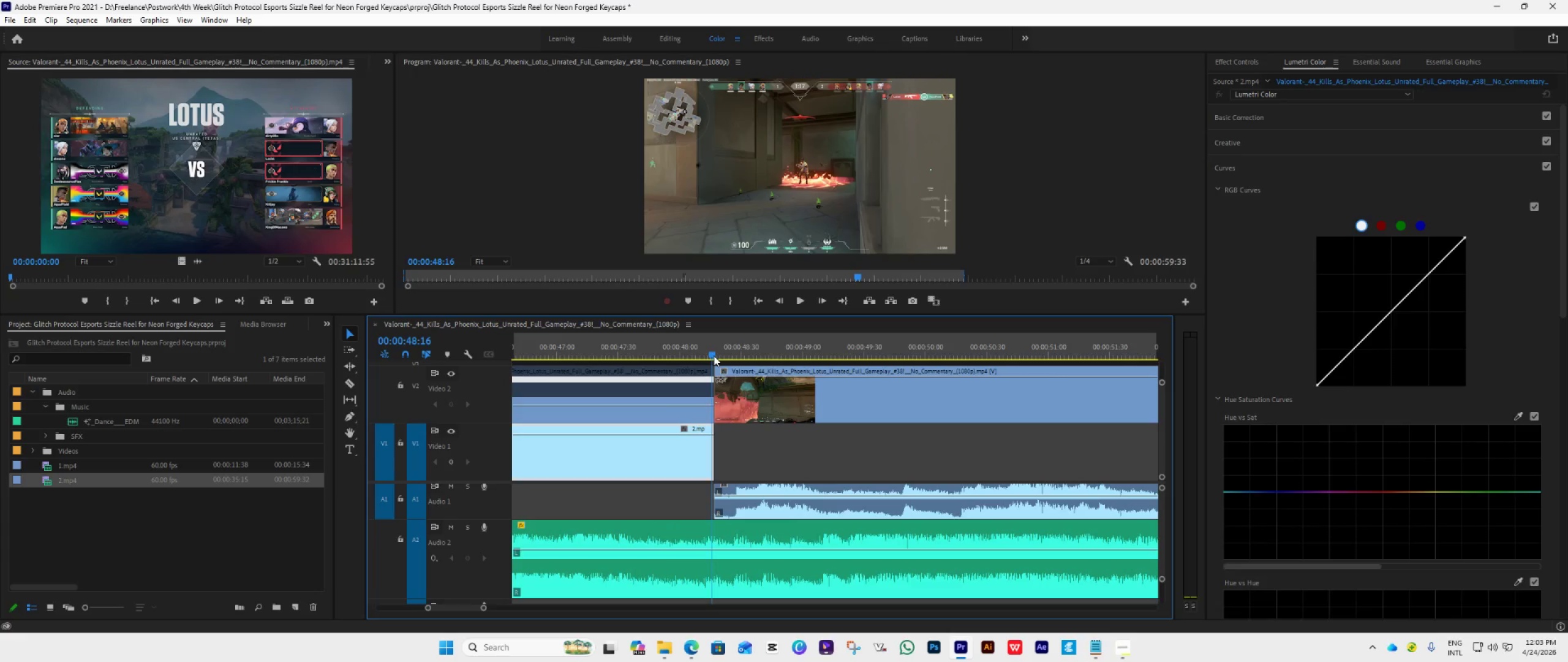 
key(ArrowRight)
 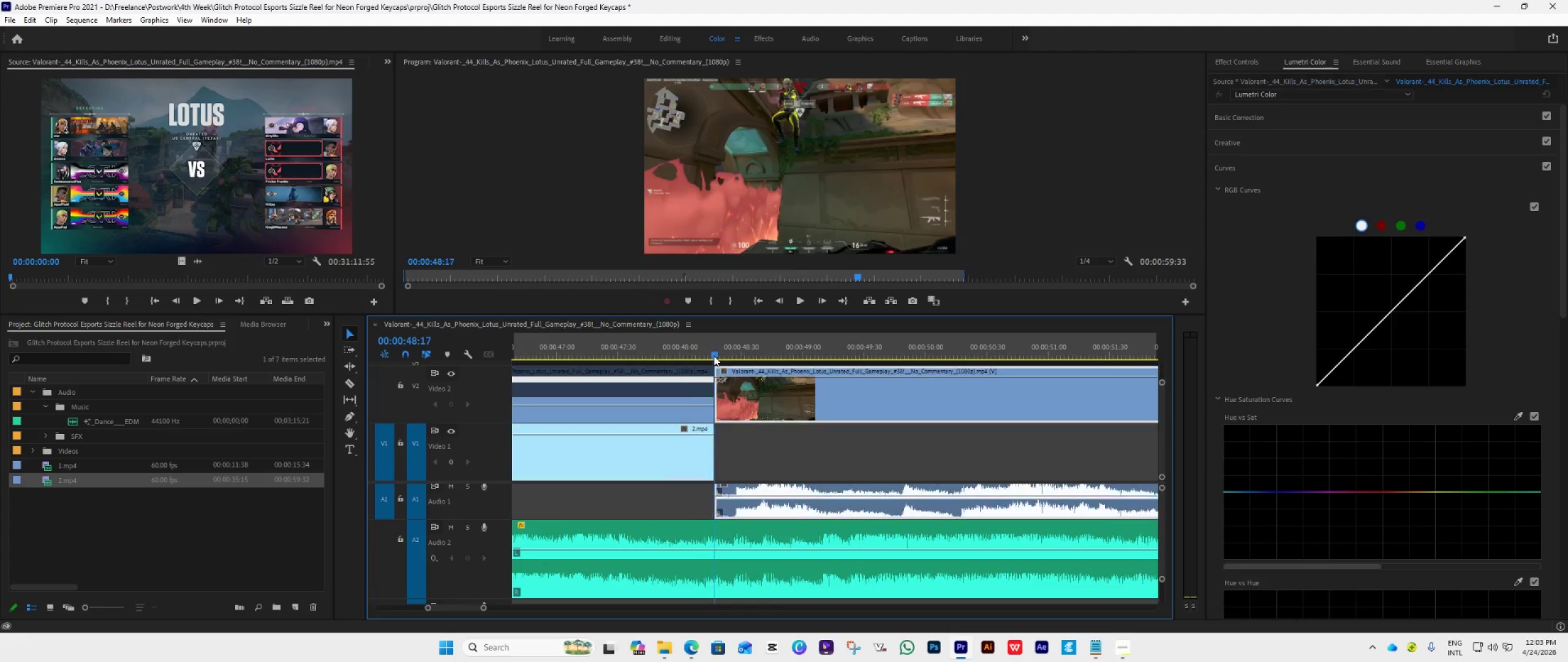 
key(ArrowRight)
 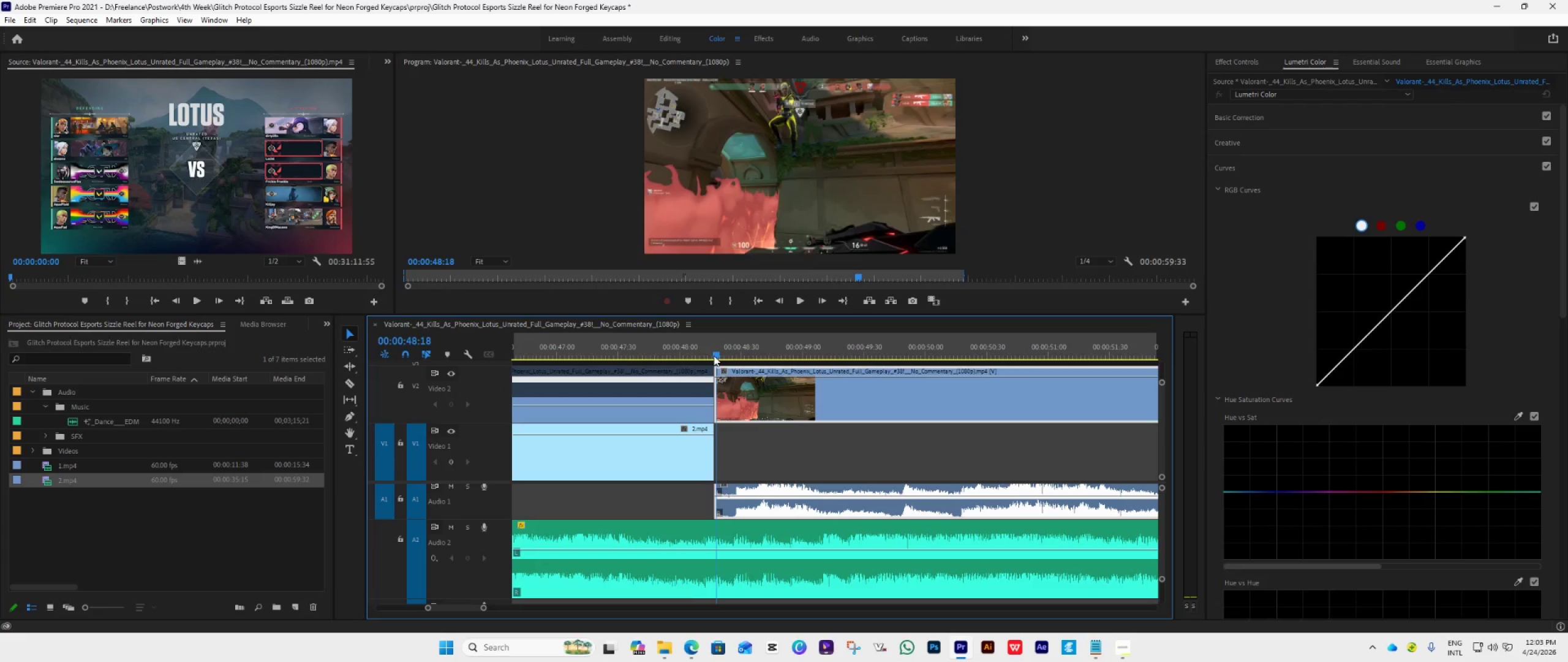 
key(ArrowRight)
 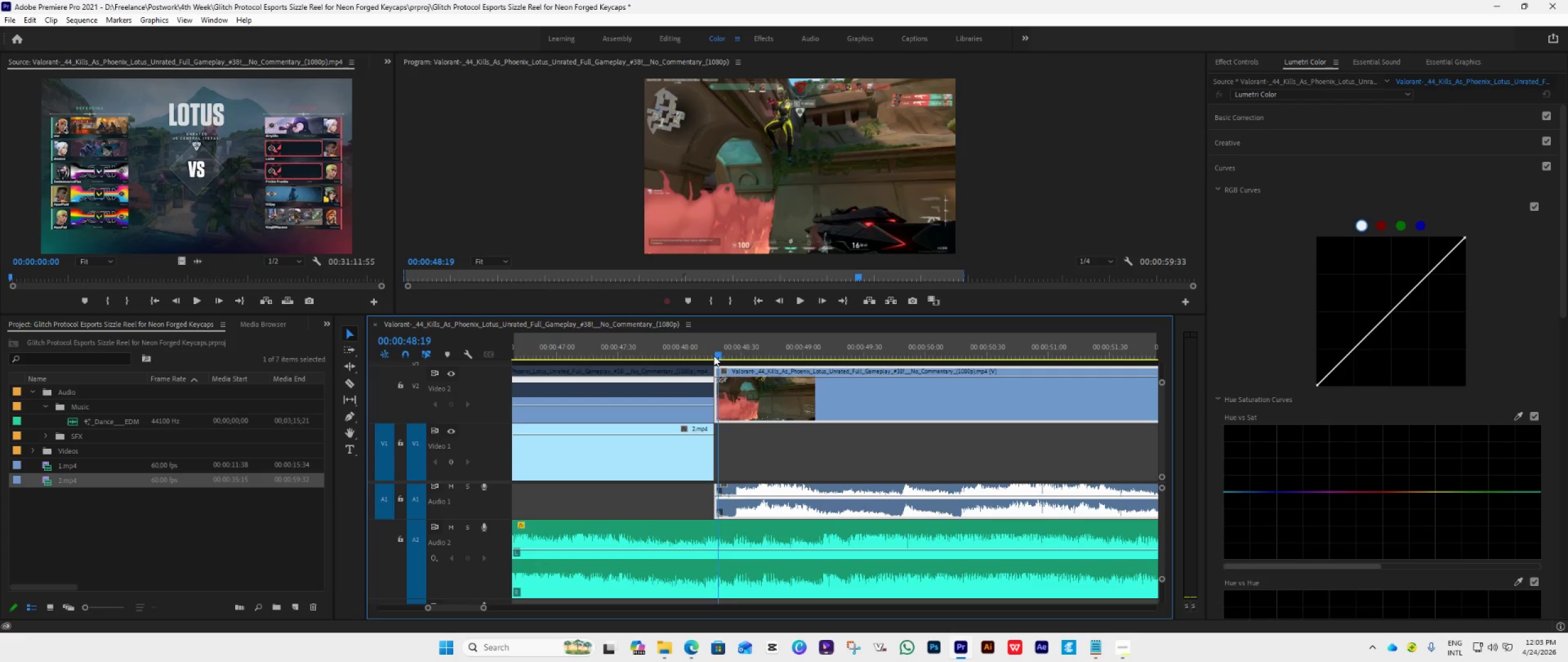 
key(ArrowLeft)
 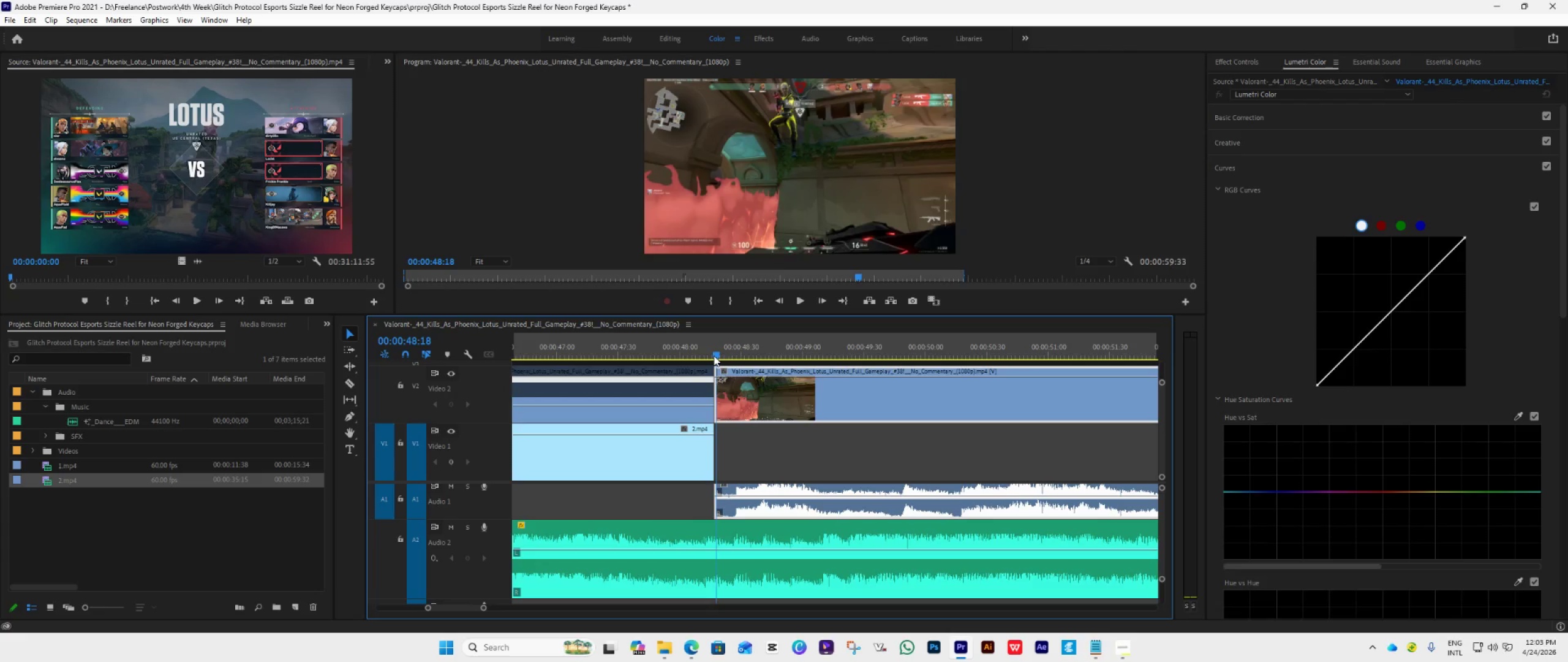 
key(ArrowLeft)
 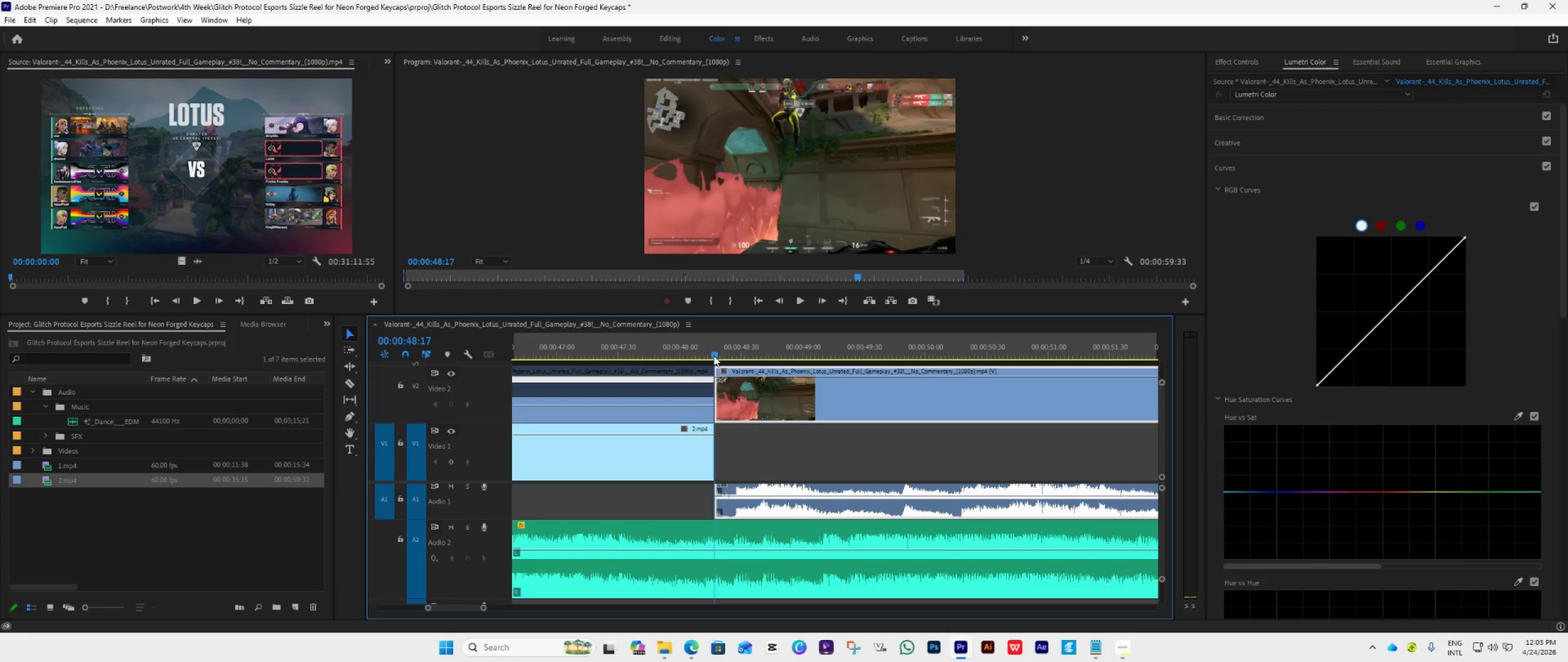 
key(ArrowRight)
 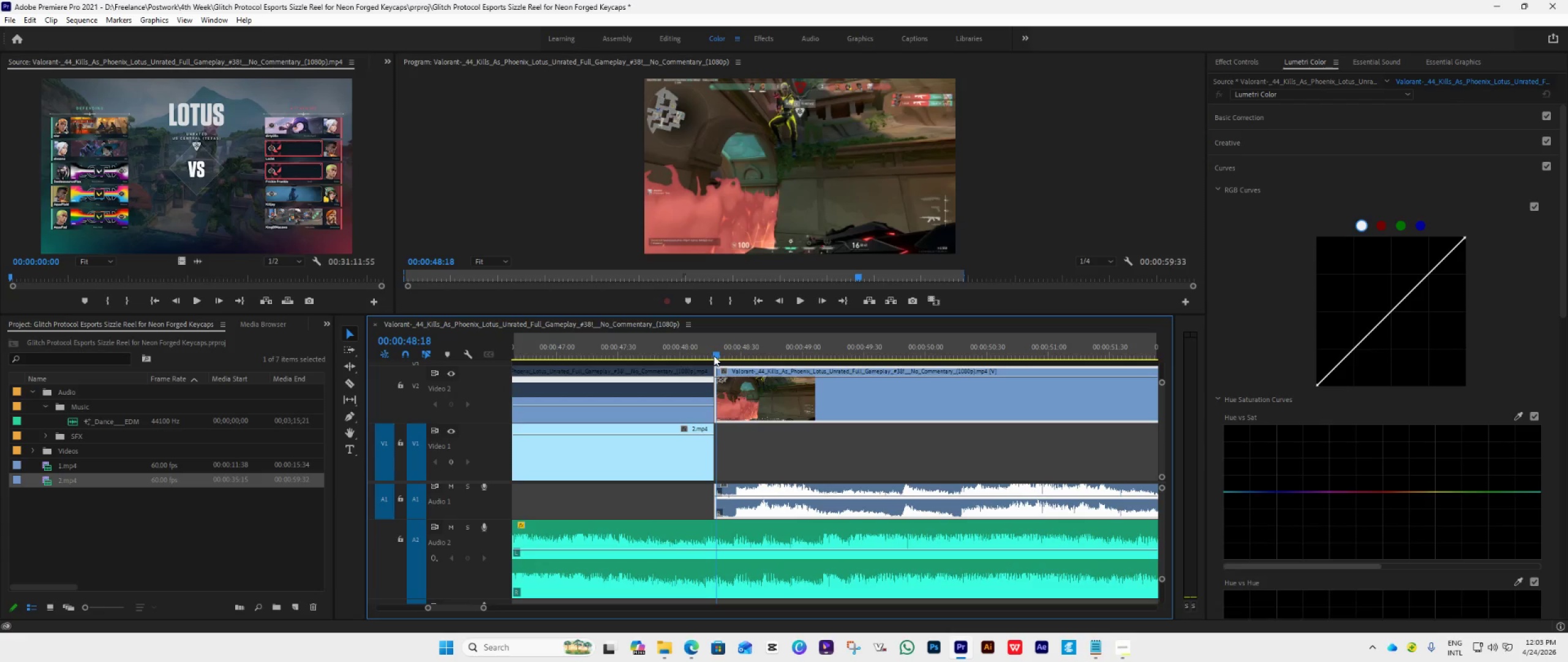 
key(ArrowLeft)
 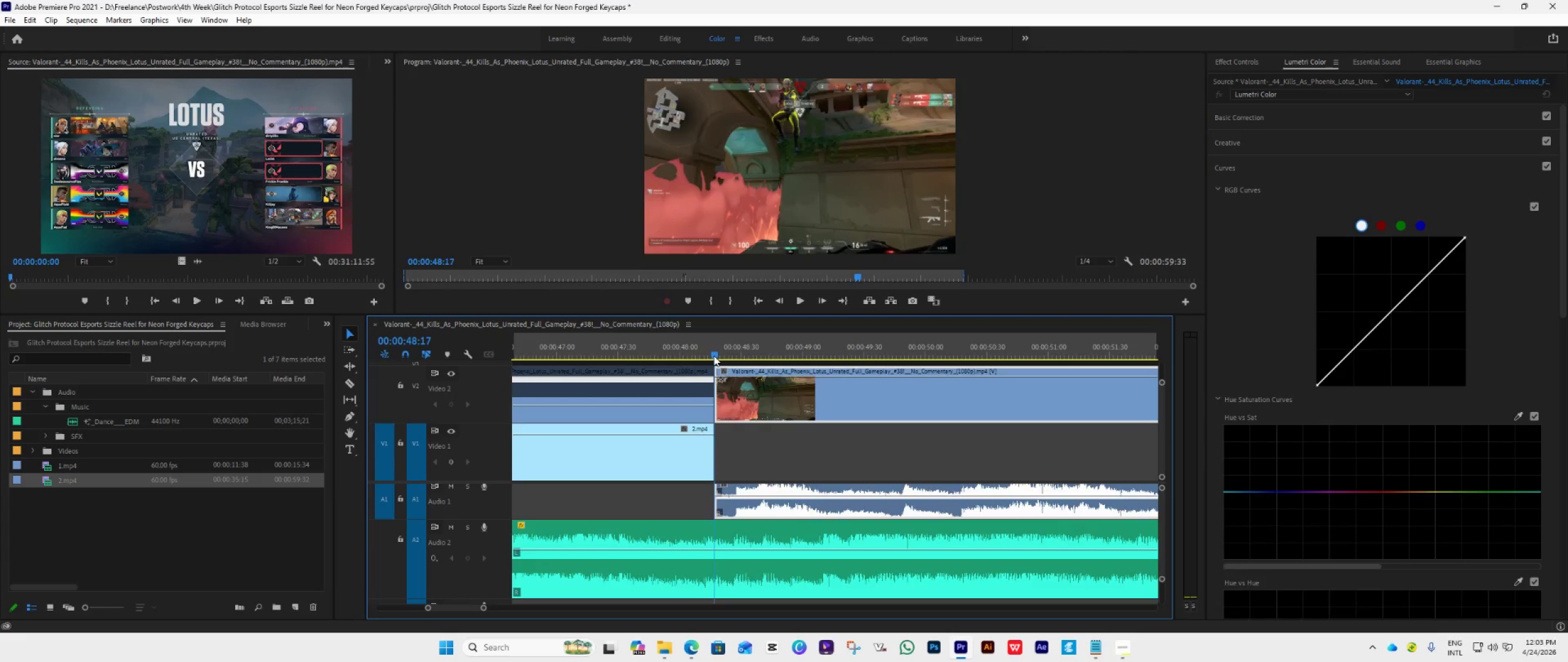 
key(ArrowLeft)
 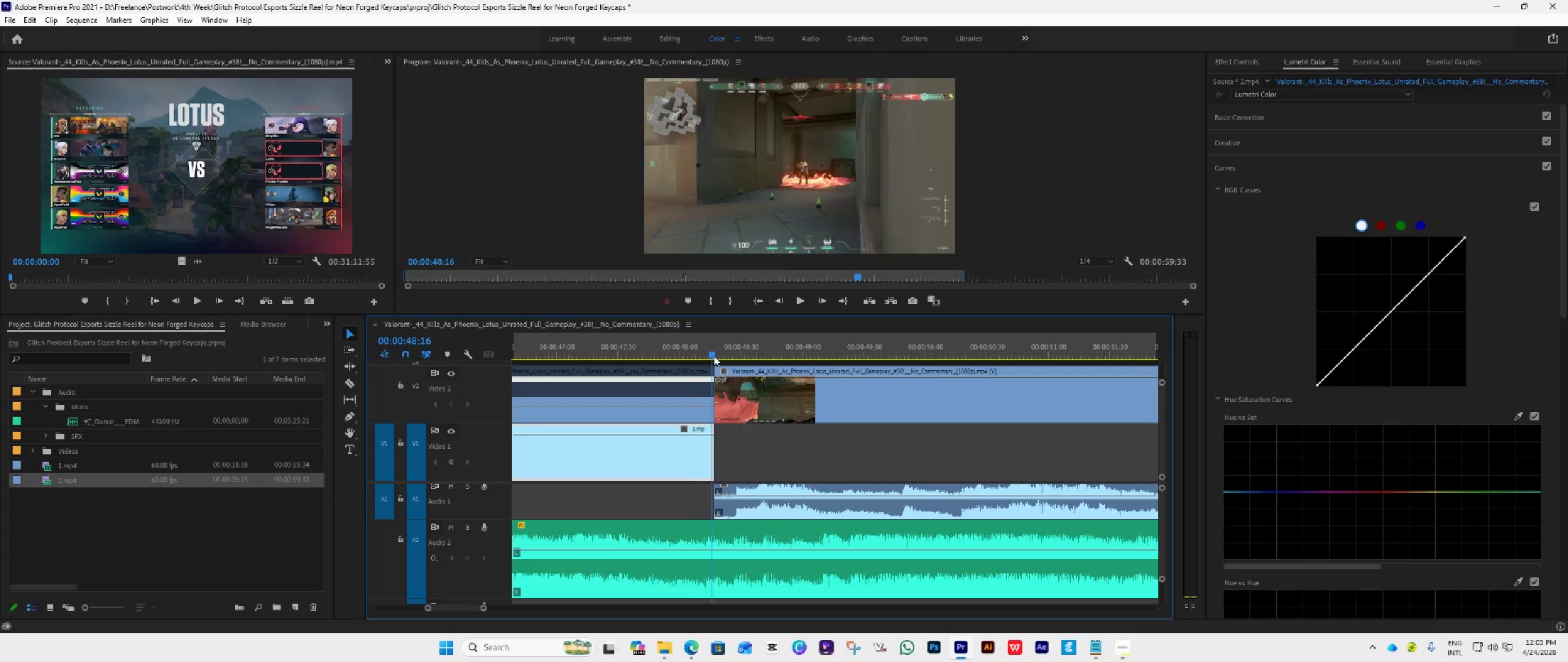 
key(ArrowRight)
 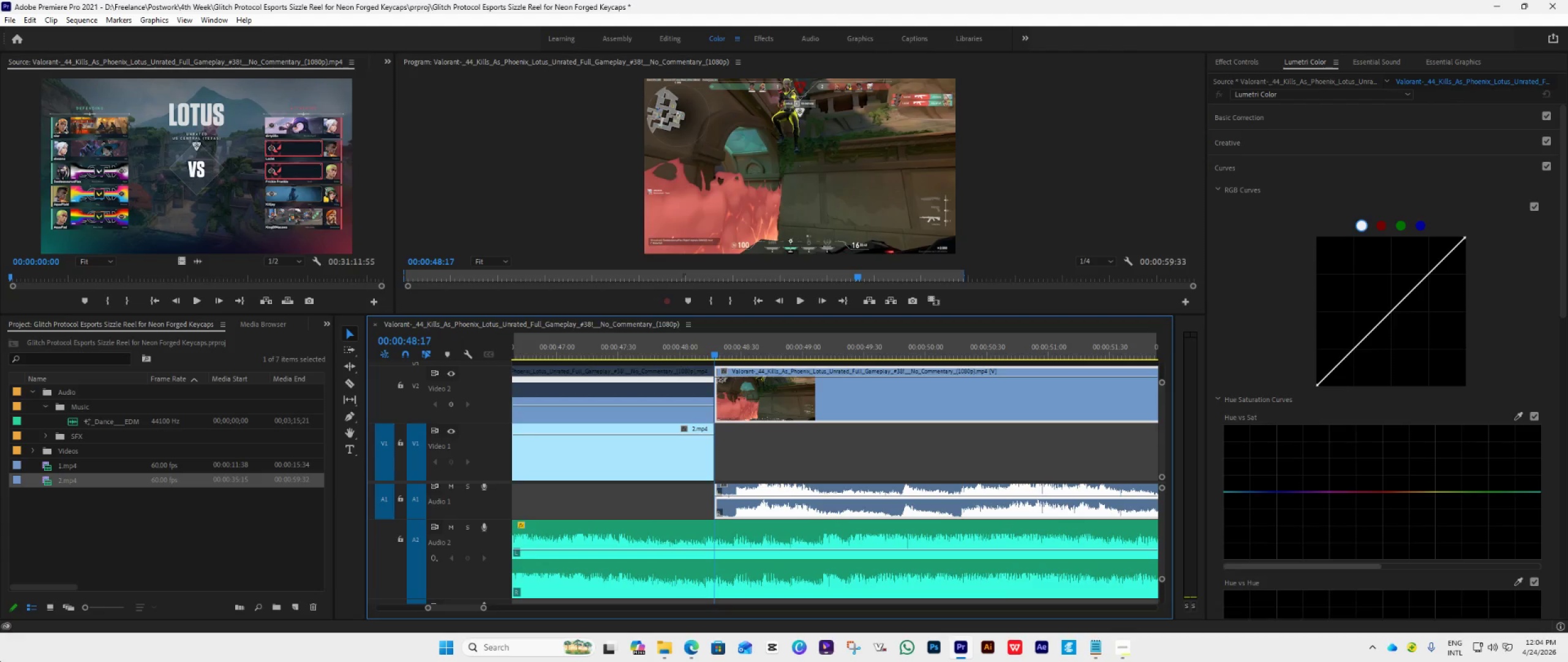 
wait(94.24)
 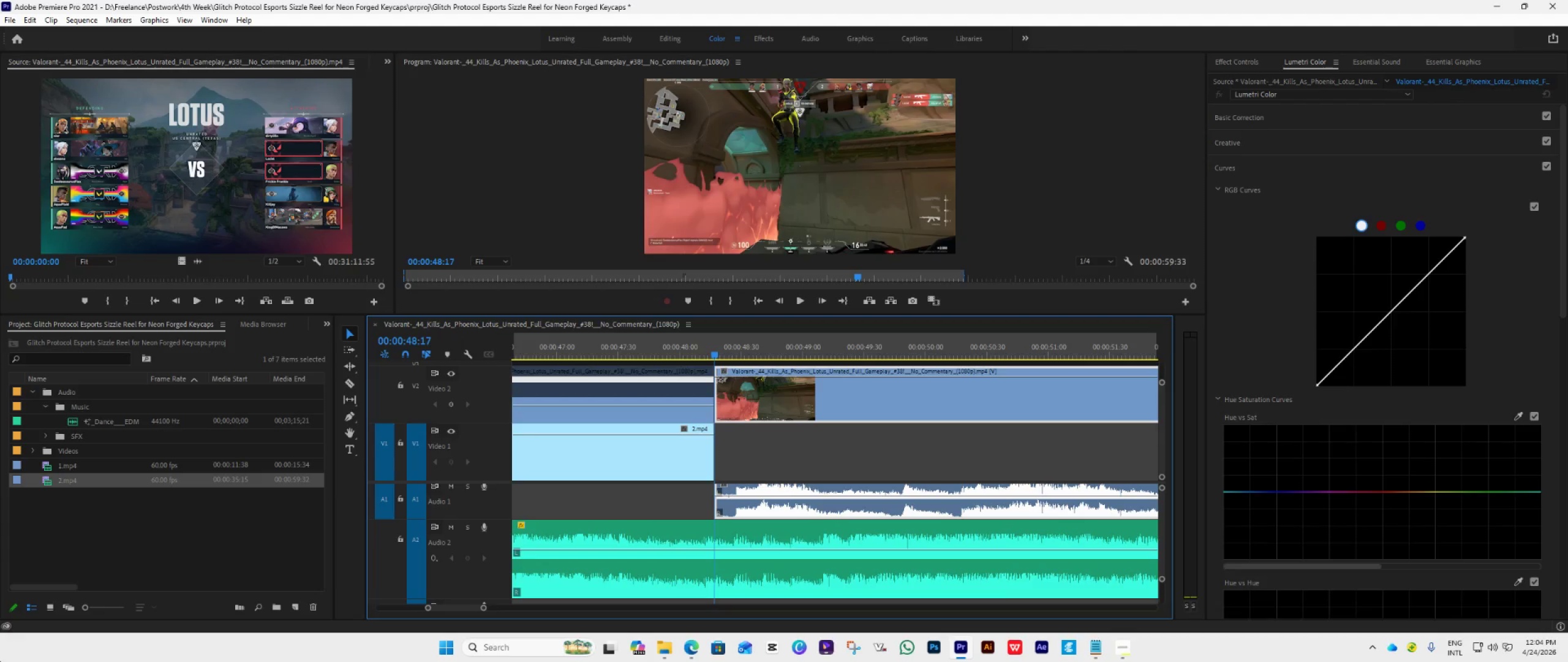 
left_click([714, 301])
 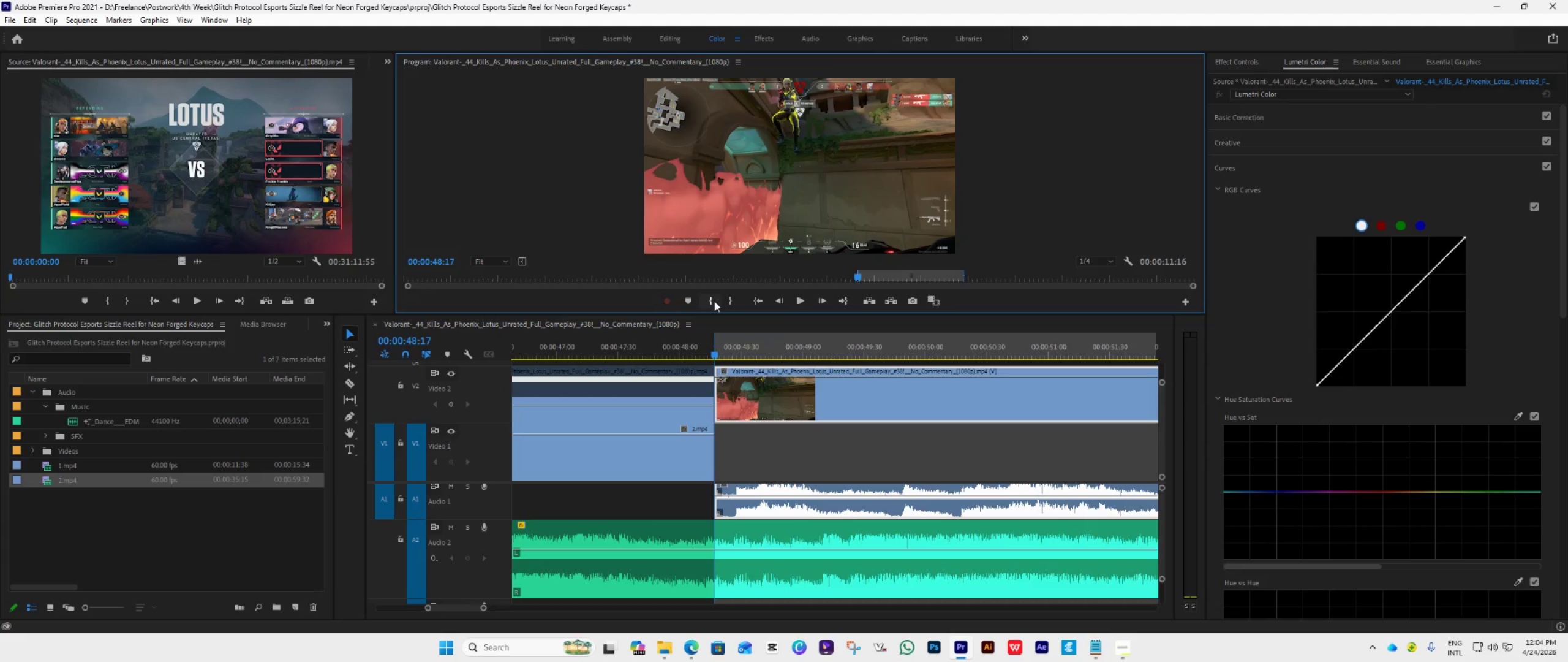 
wait(8.05)
 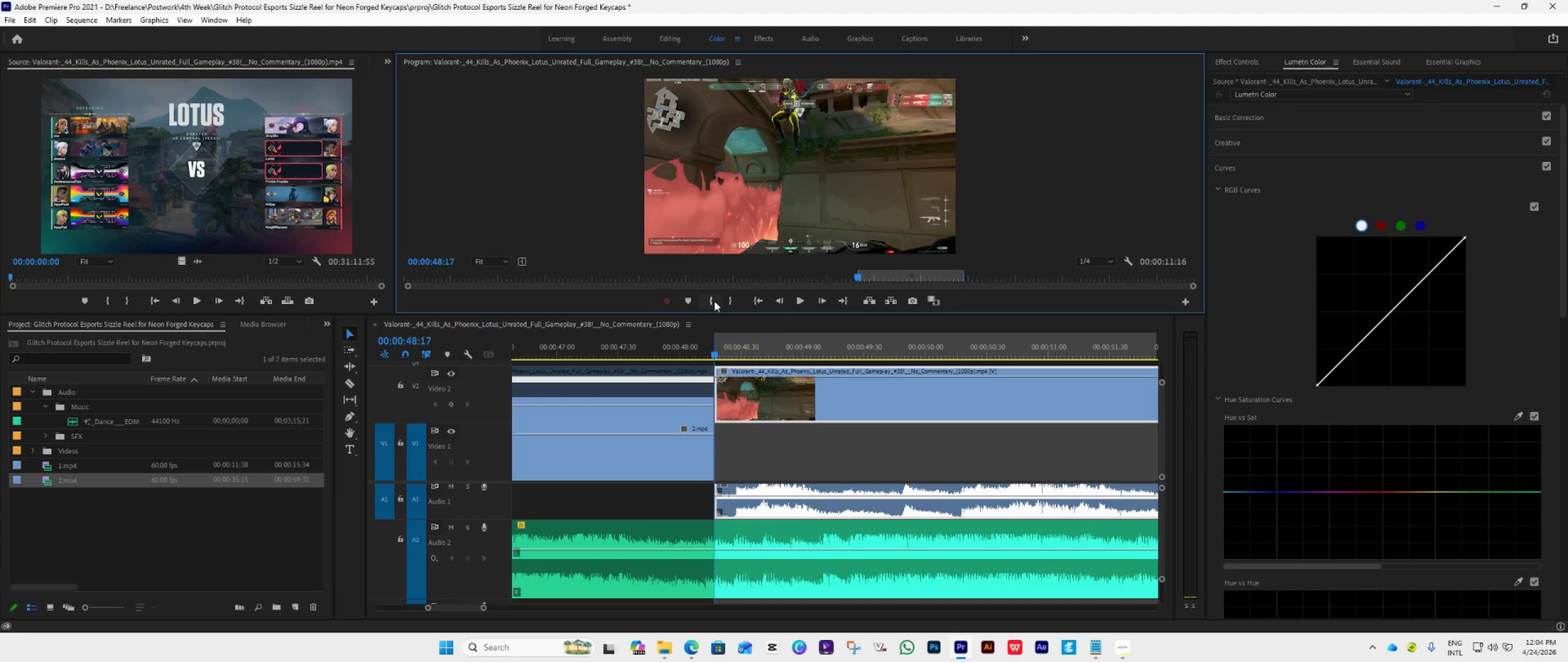 
scroll: coordinate [797, 439], scroll_direction: down, amount: 9.0
 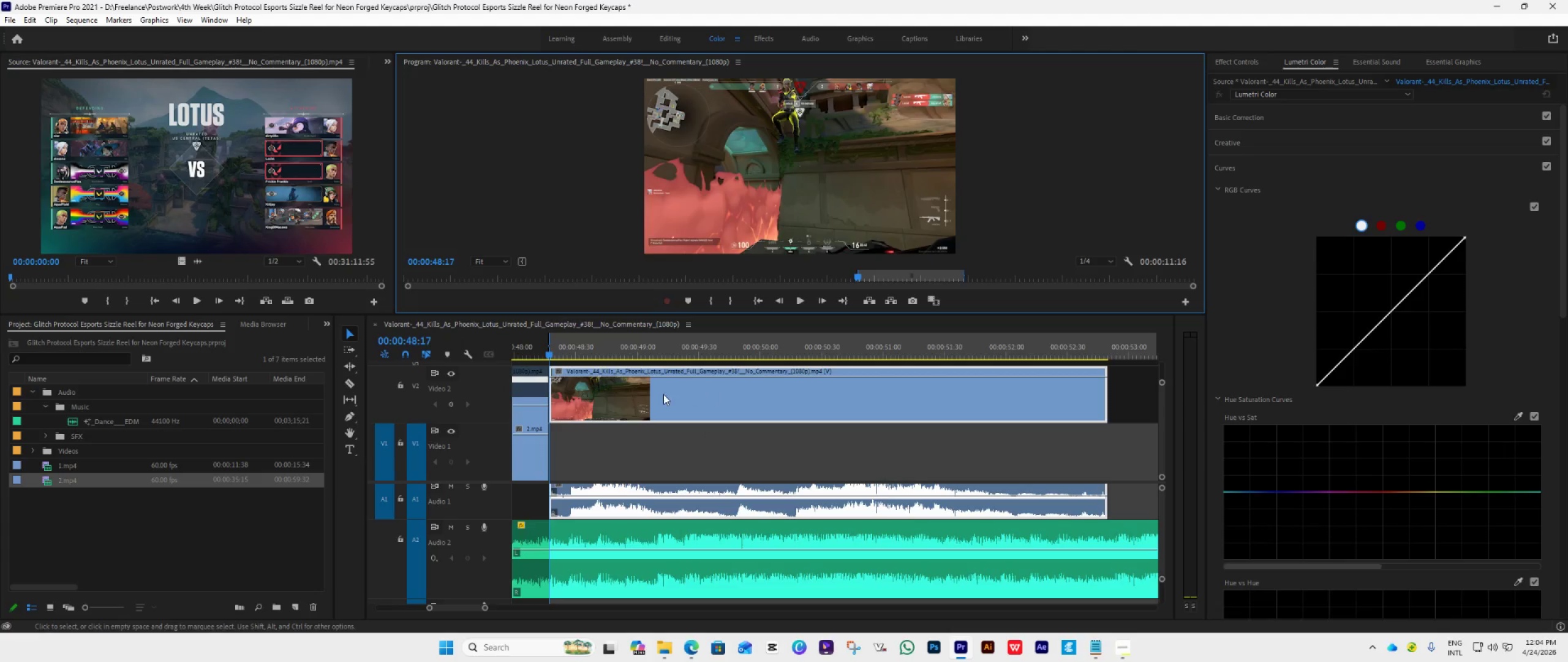 
key(Space)
 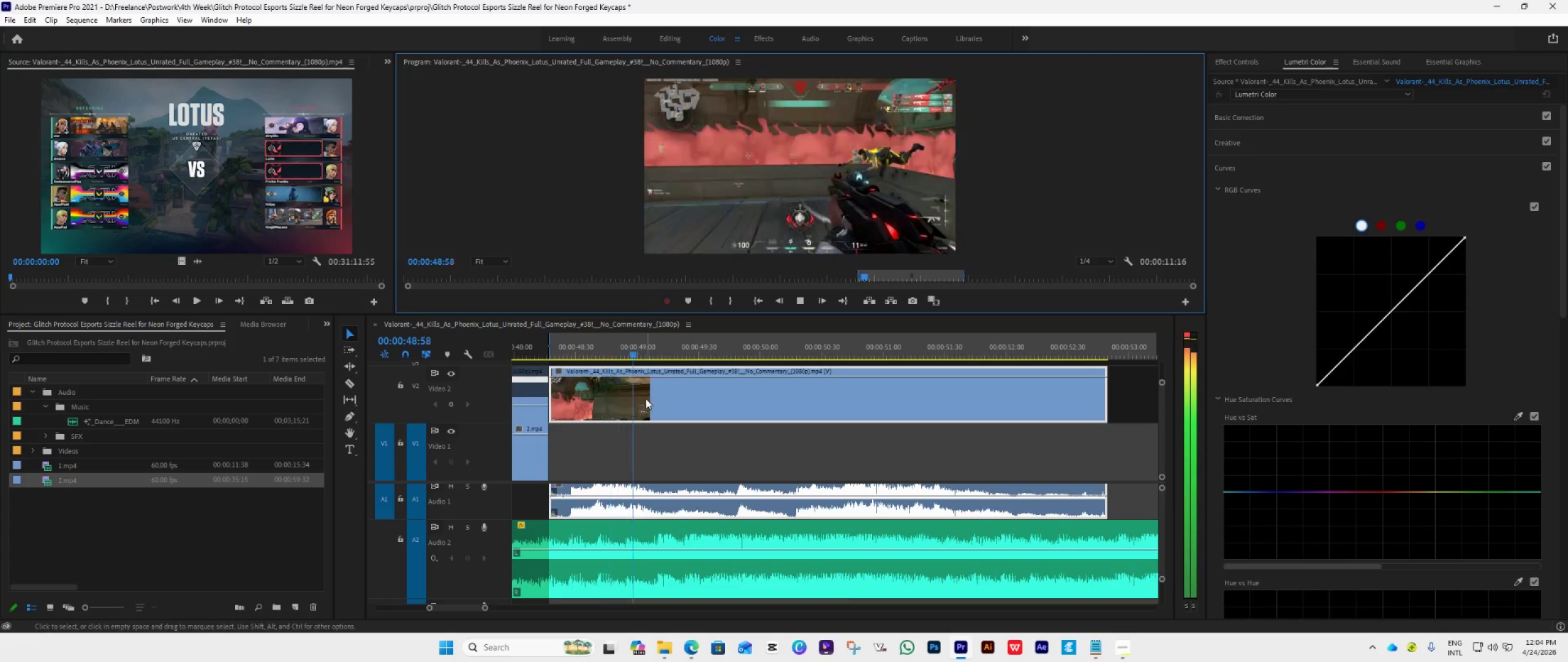 
key(Space)
 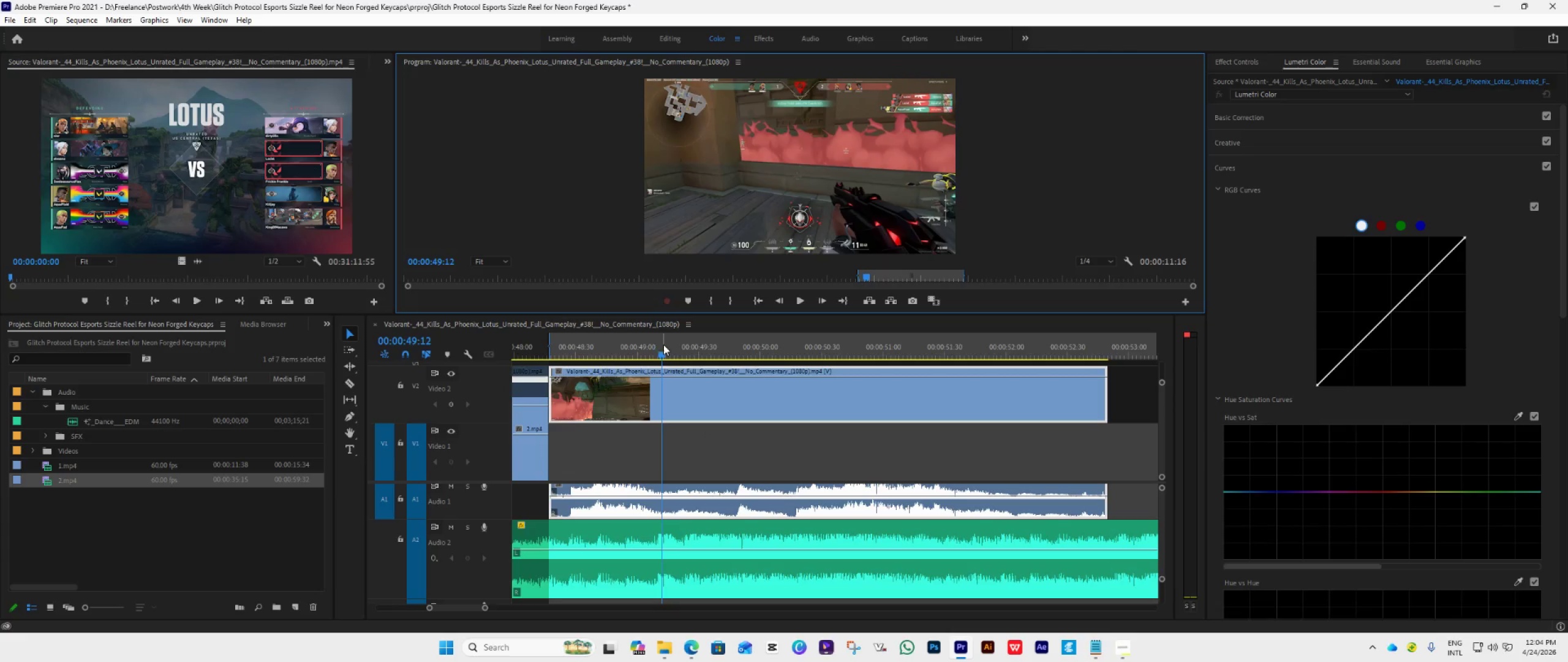 
left_click_drag(start_coordinate=[659, 352], to_coordinate=[547, 413])
 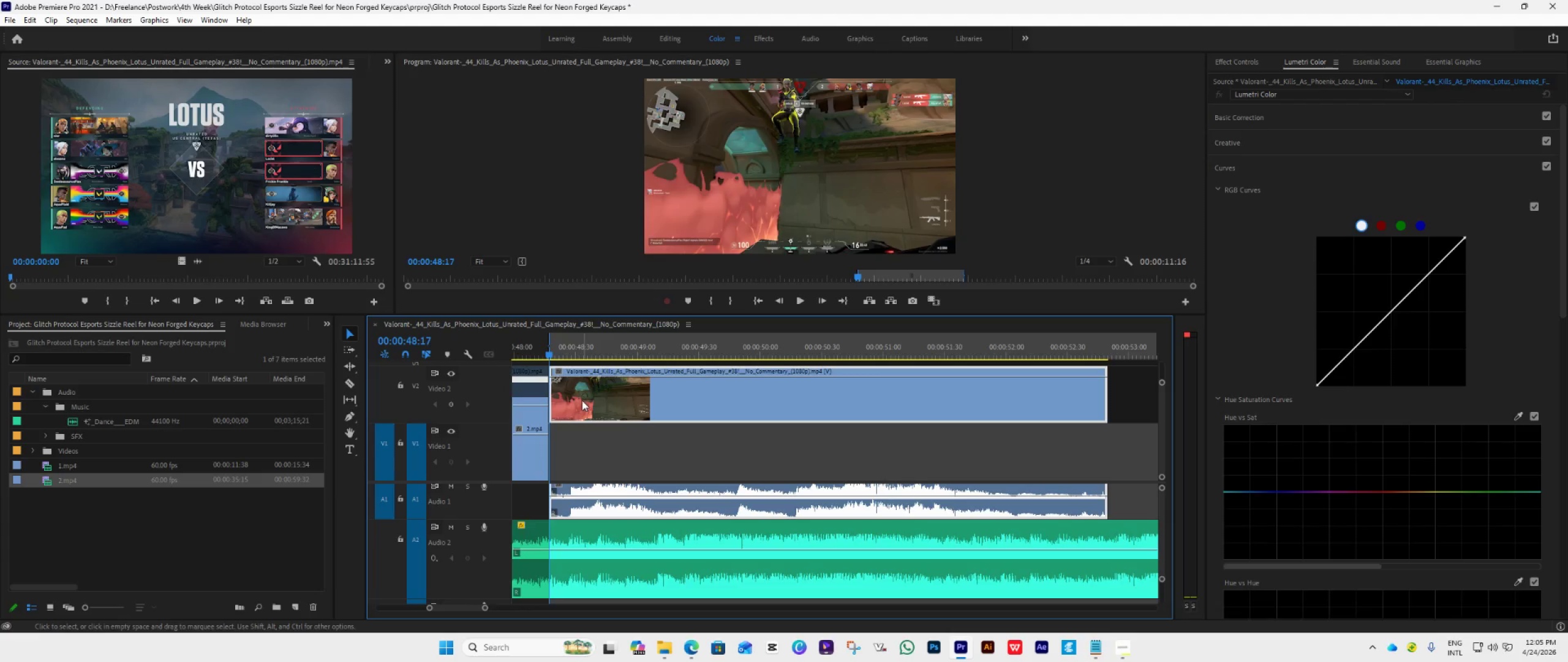 
hold_key(key=AltLeft, duration=0.56)
hold_key(key=AltLeft, duration=1.28)
scroll: coordinate [756, 411], scroll_direction: up, amount: 49.0
 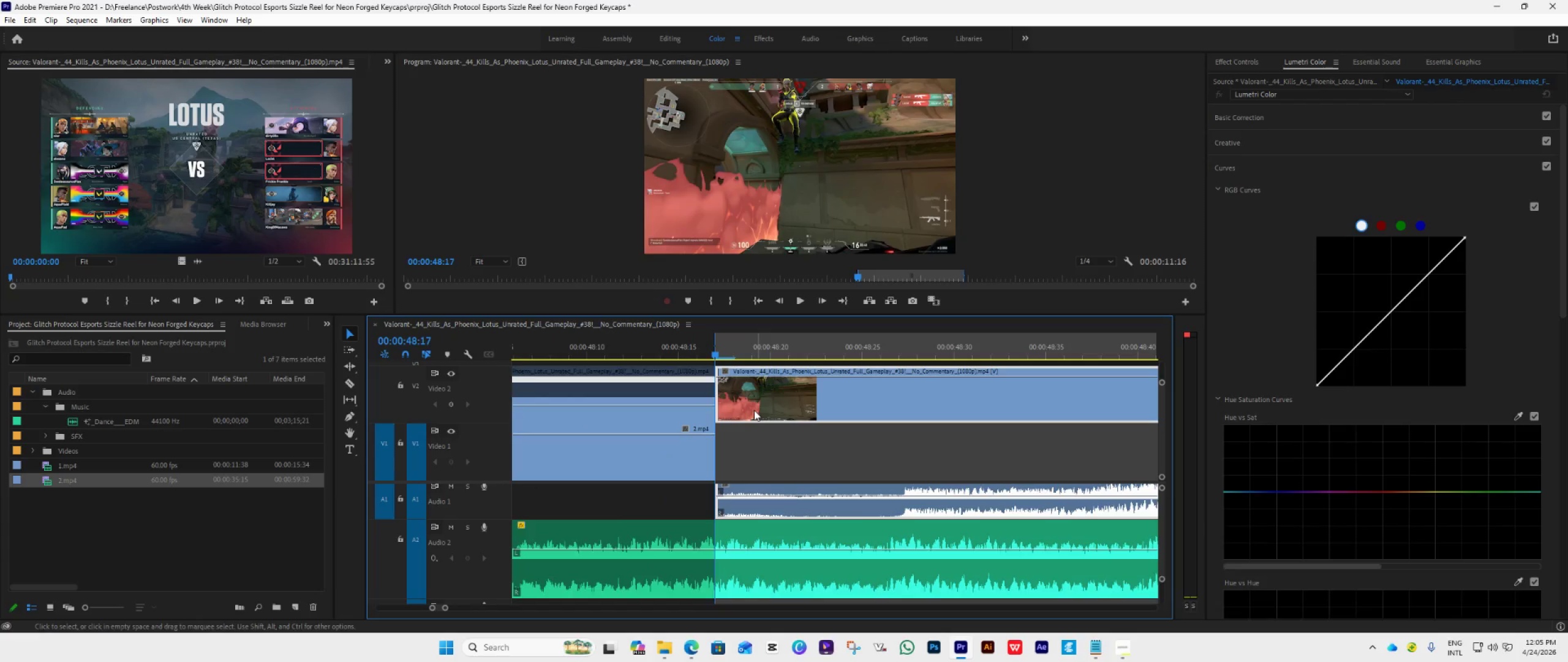 
scroll: coordinate [739, 411], scroll_direction: down, amount: 1.0
 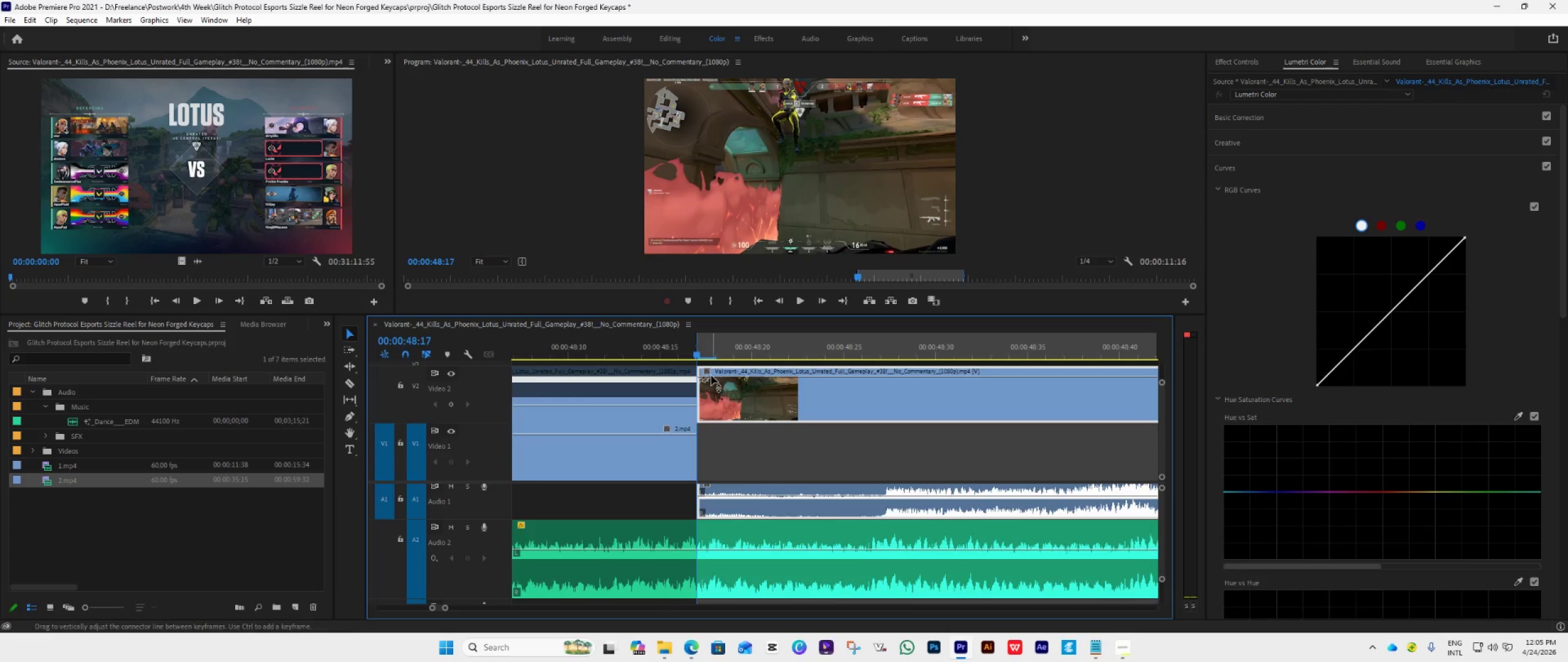 
right_click([708, 370])
 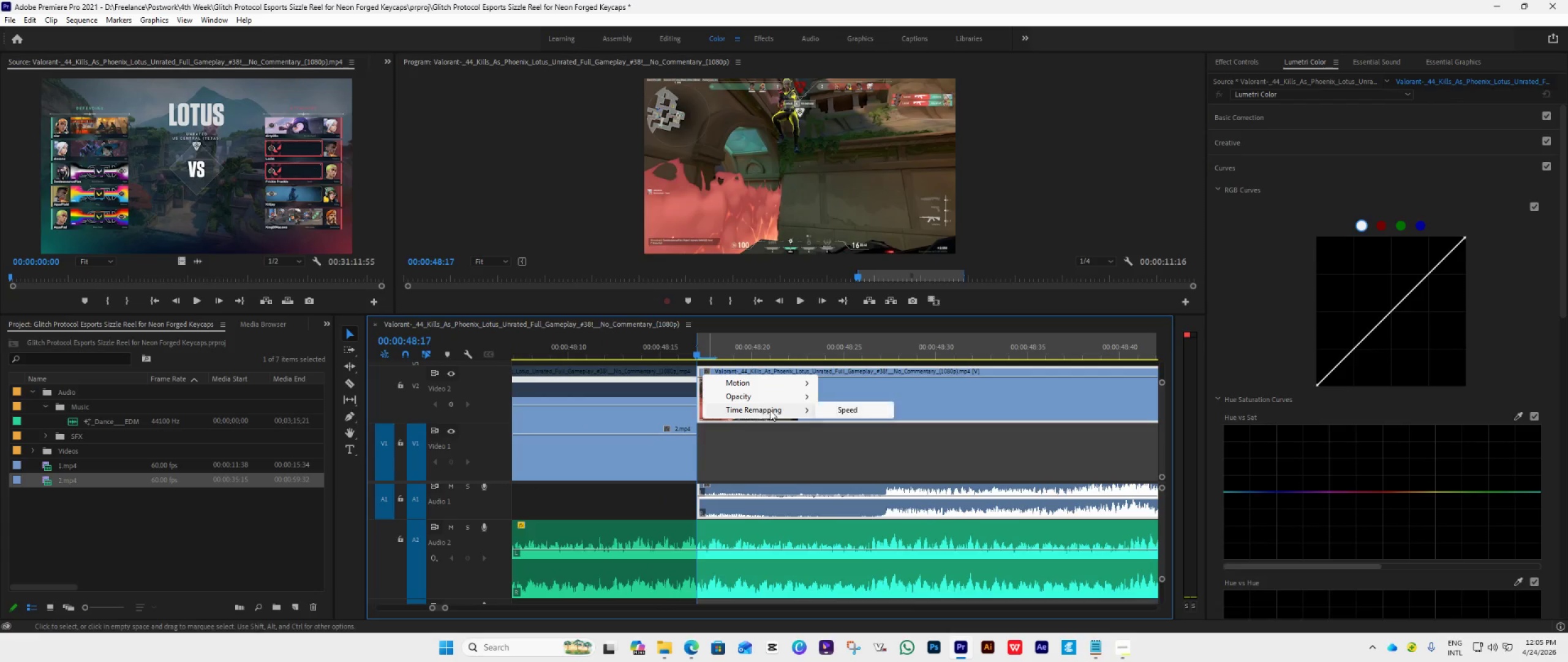 
left_click([835, 410])
 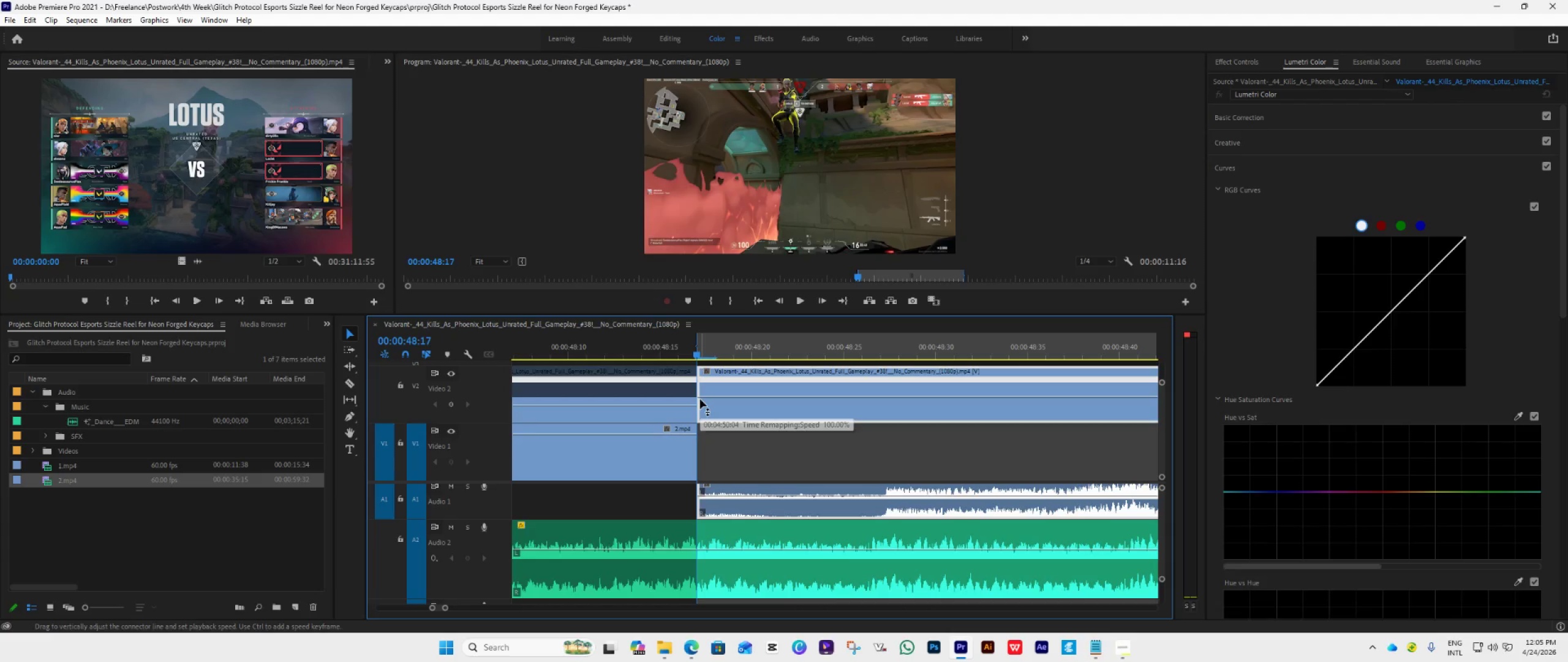 
key(ArrowRight)
 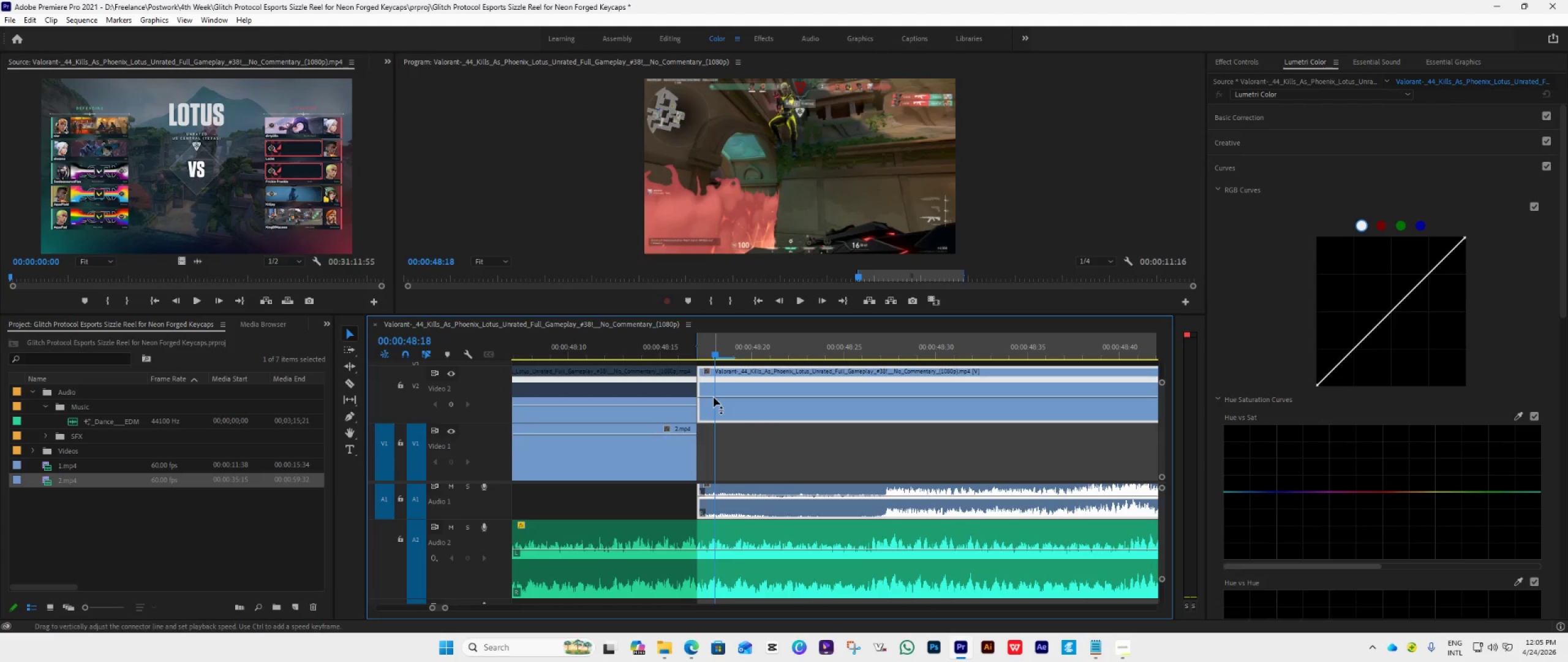 
hold_key(key=ControlLeft, duration=2.64)
left_click([716, 398])
 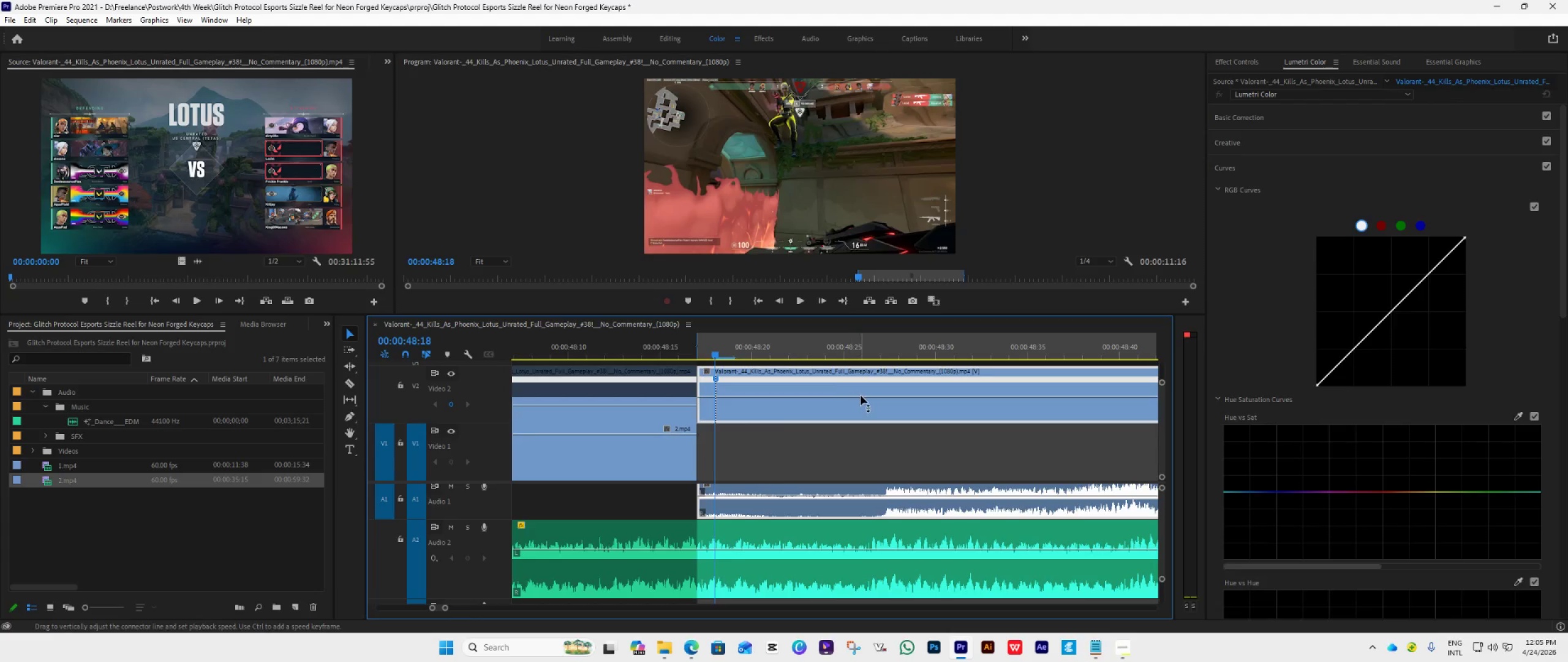 
scroll: coordinate [872, 416], scroll_direction: down, amount: 7.0
 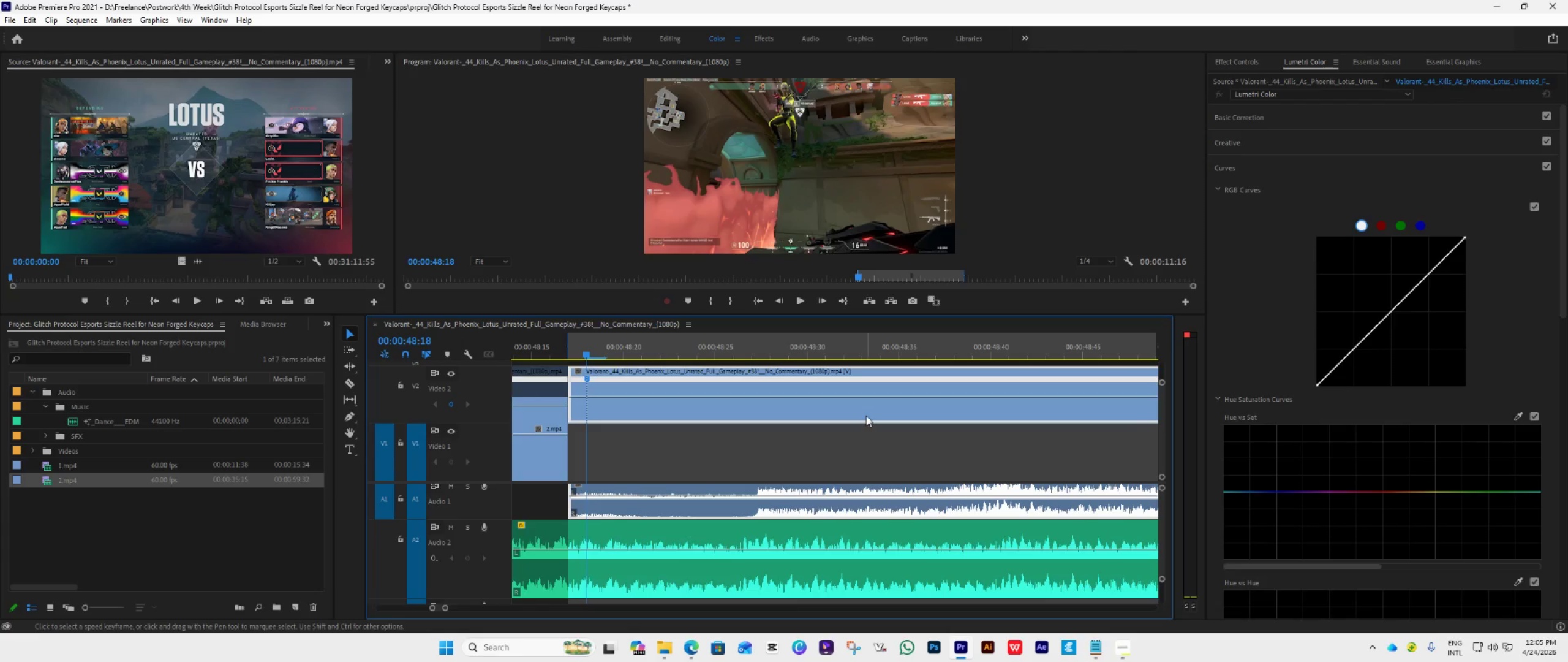 
key(ArrowRight)
 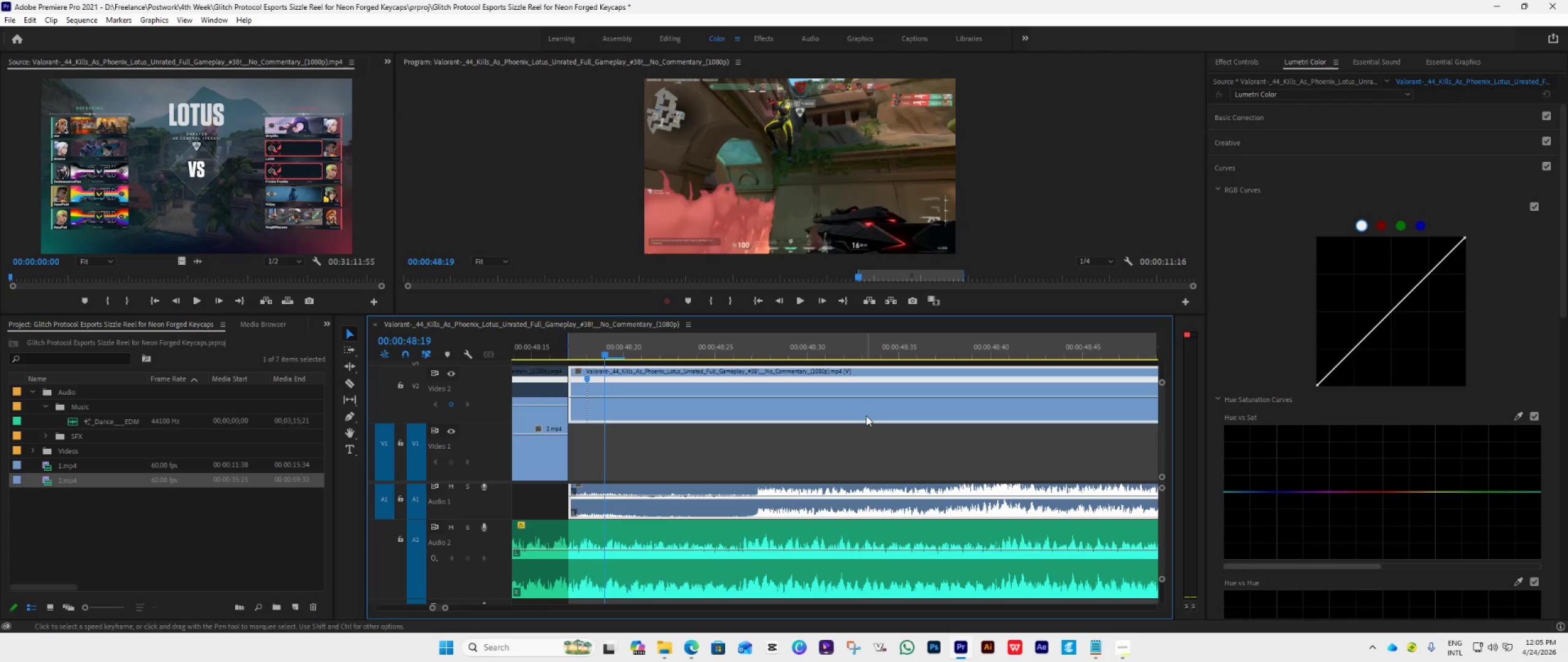 
key(ArrowRight)
 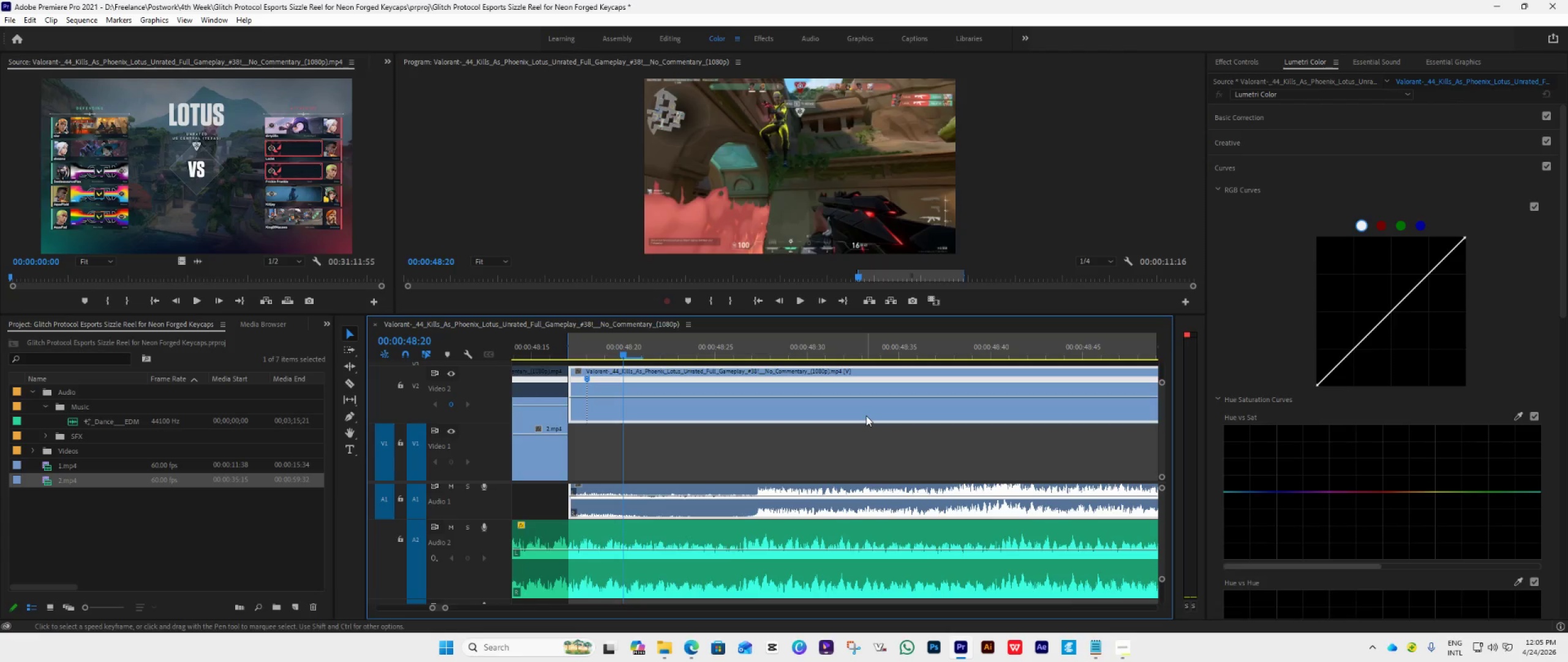 
key(ArrowRight)
 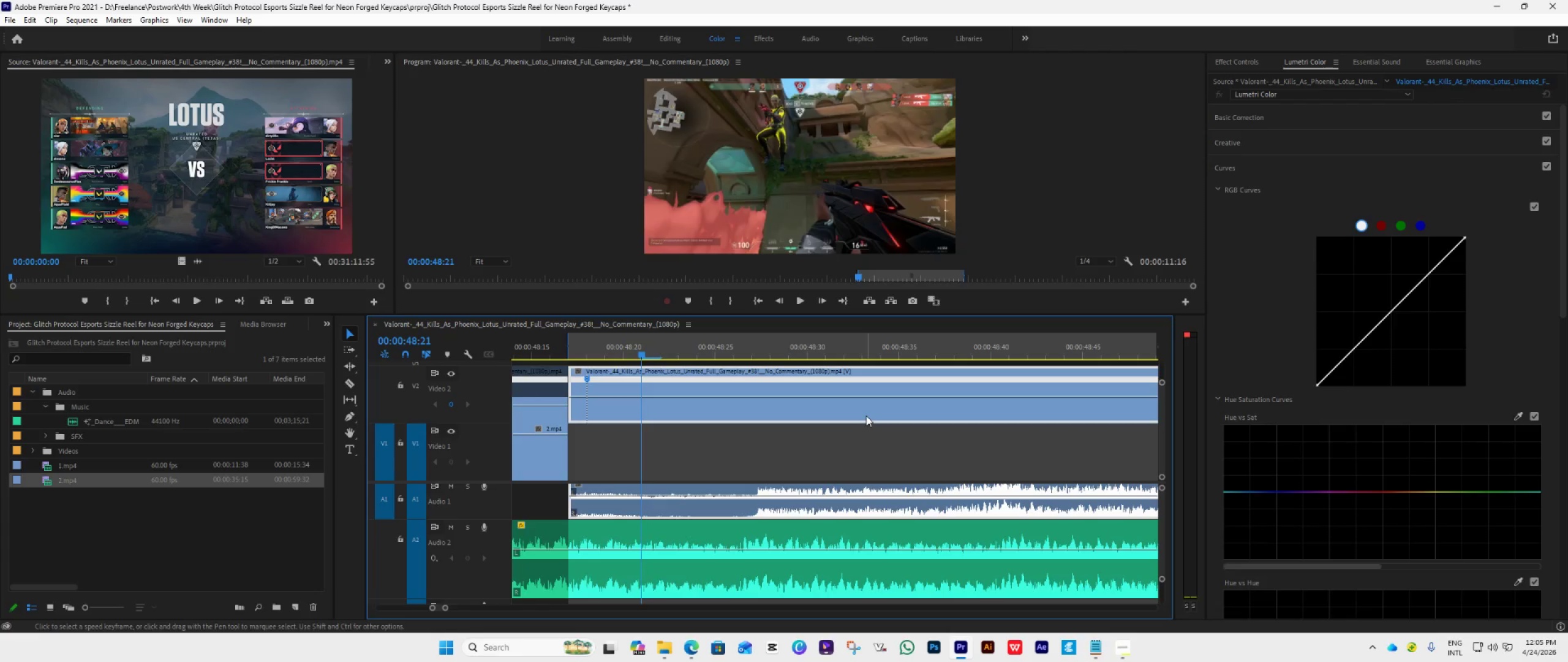 
key(ArrowRight)
 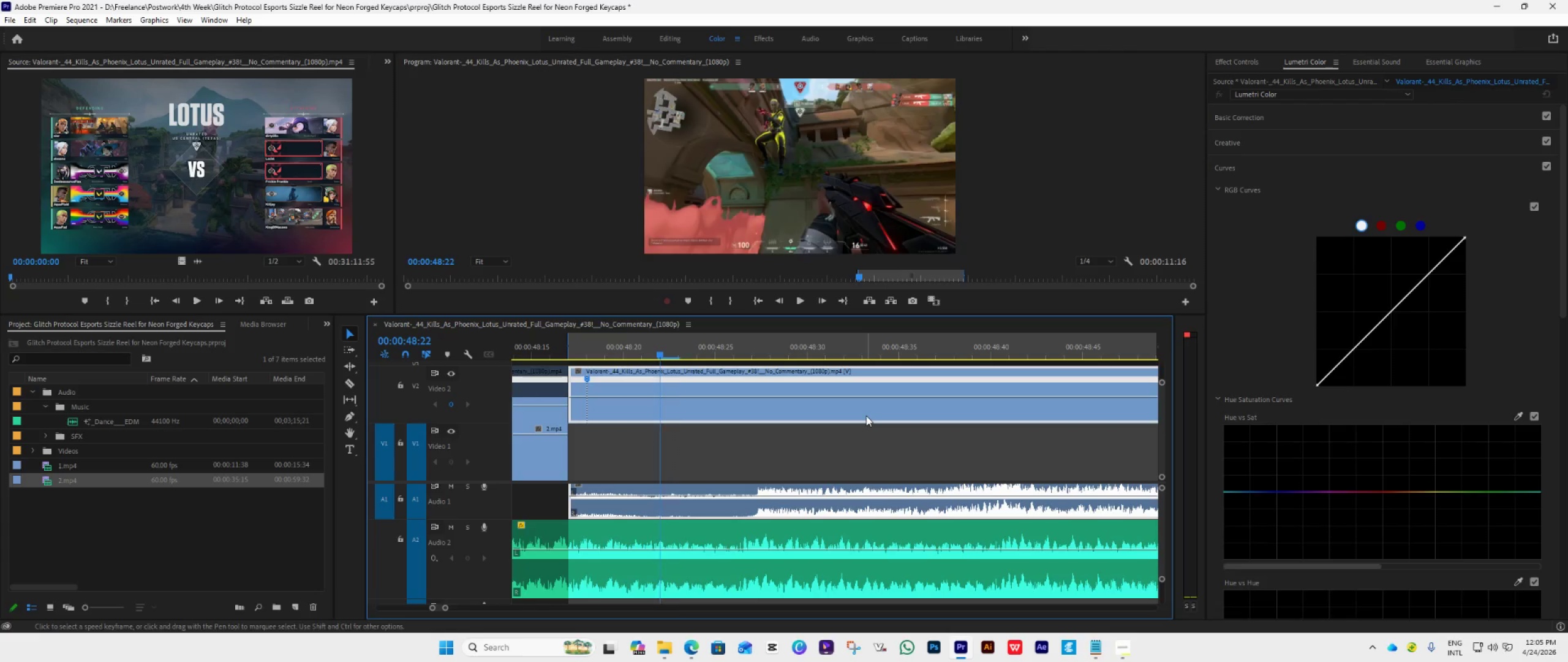 
key(ArrowRight)
 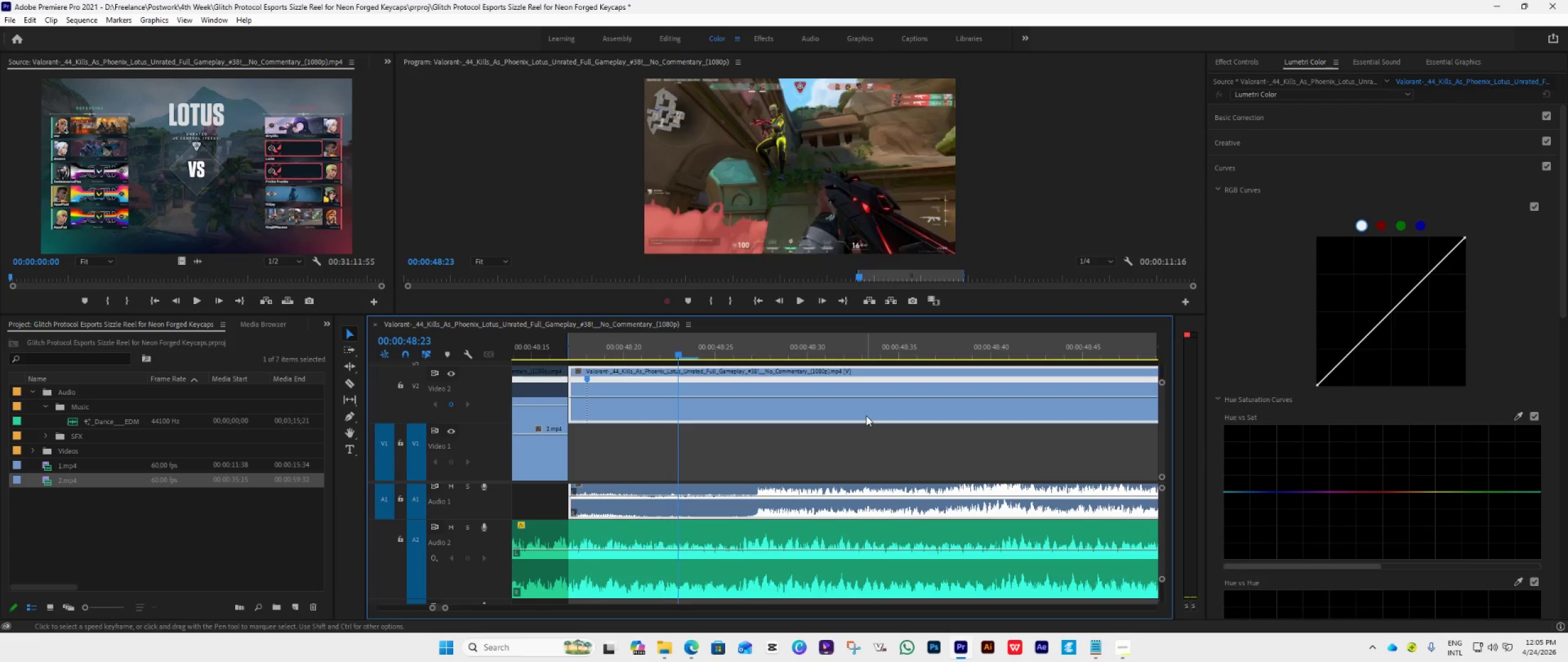 
key(ArrowRight)
 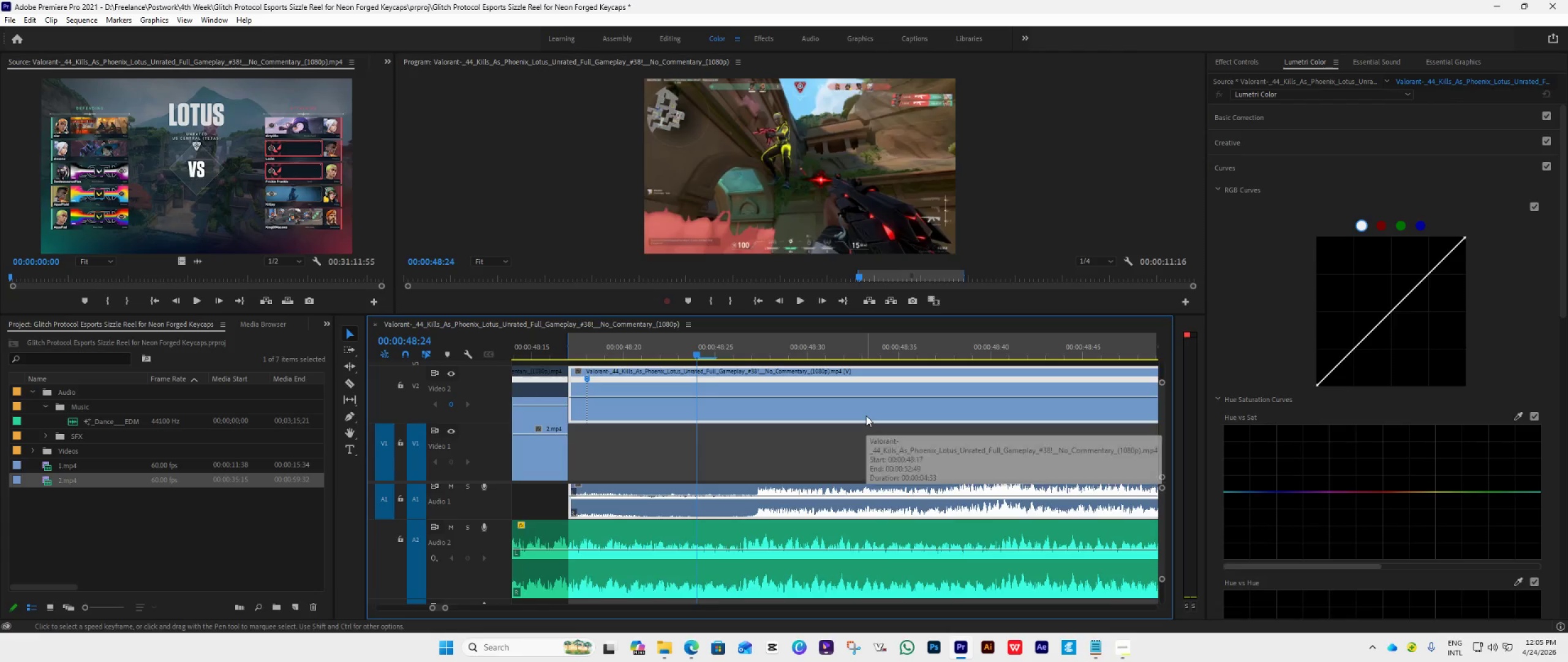 
key(ArrowRight)
 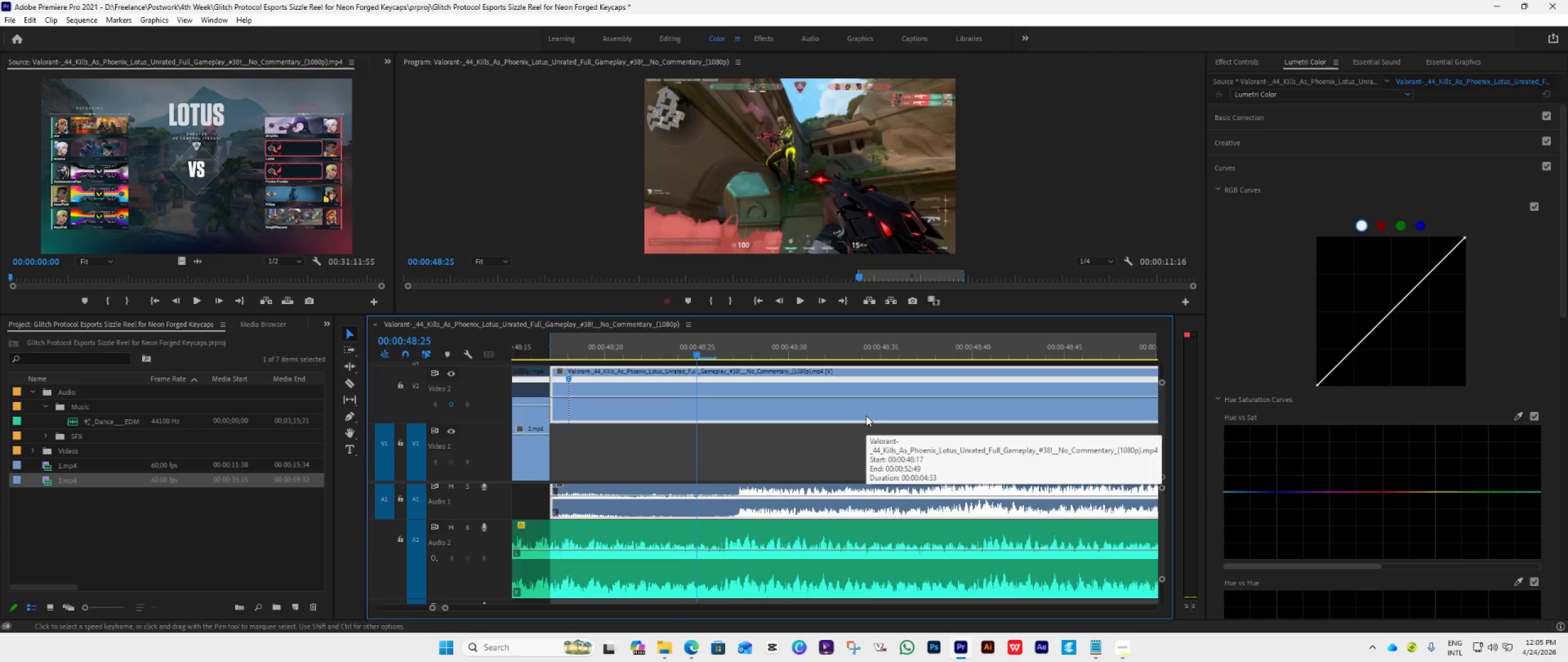 
key(ArrowRight)
 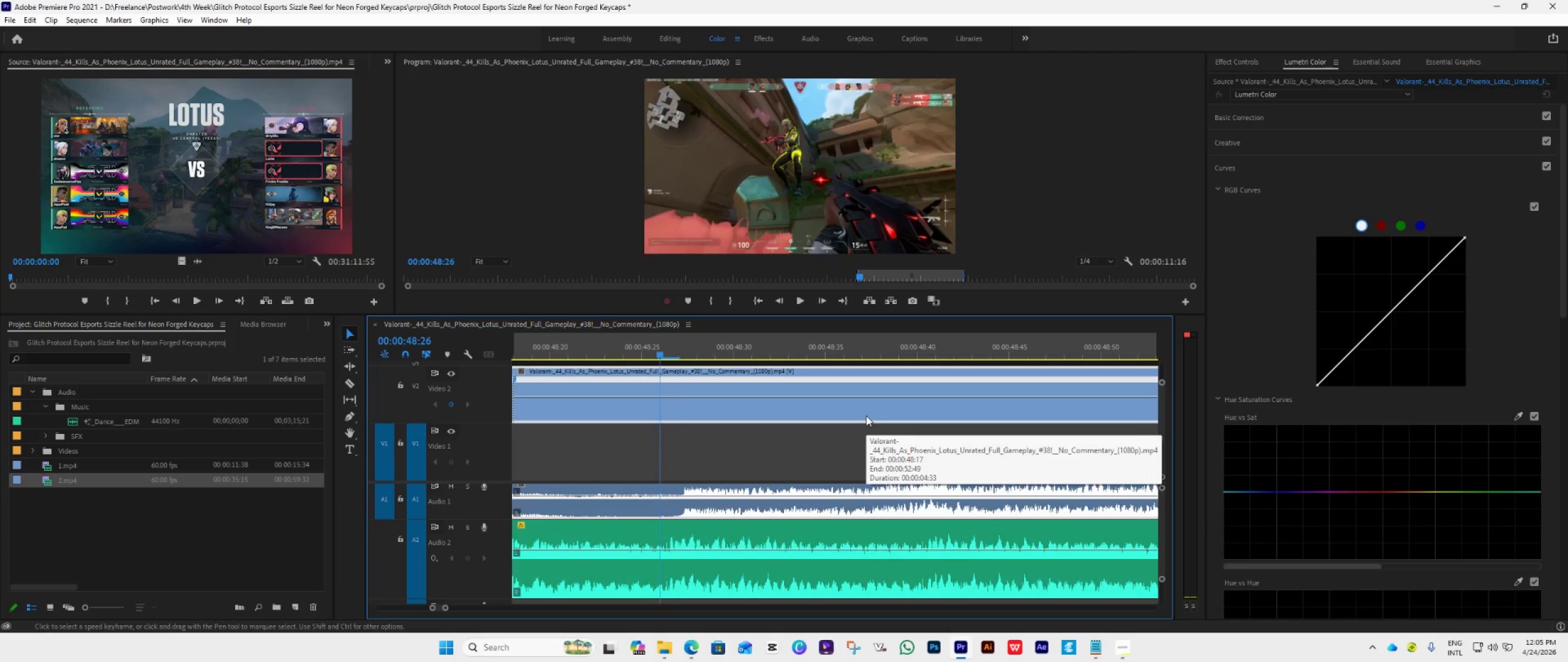 
key(ArrowRight)
 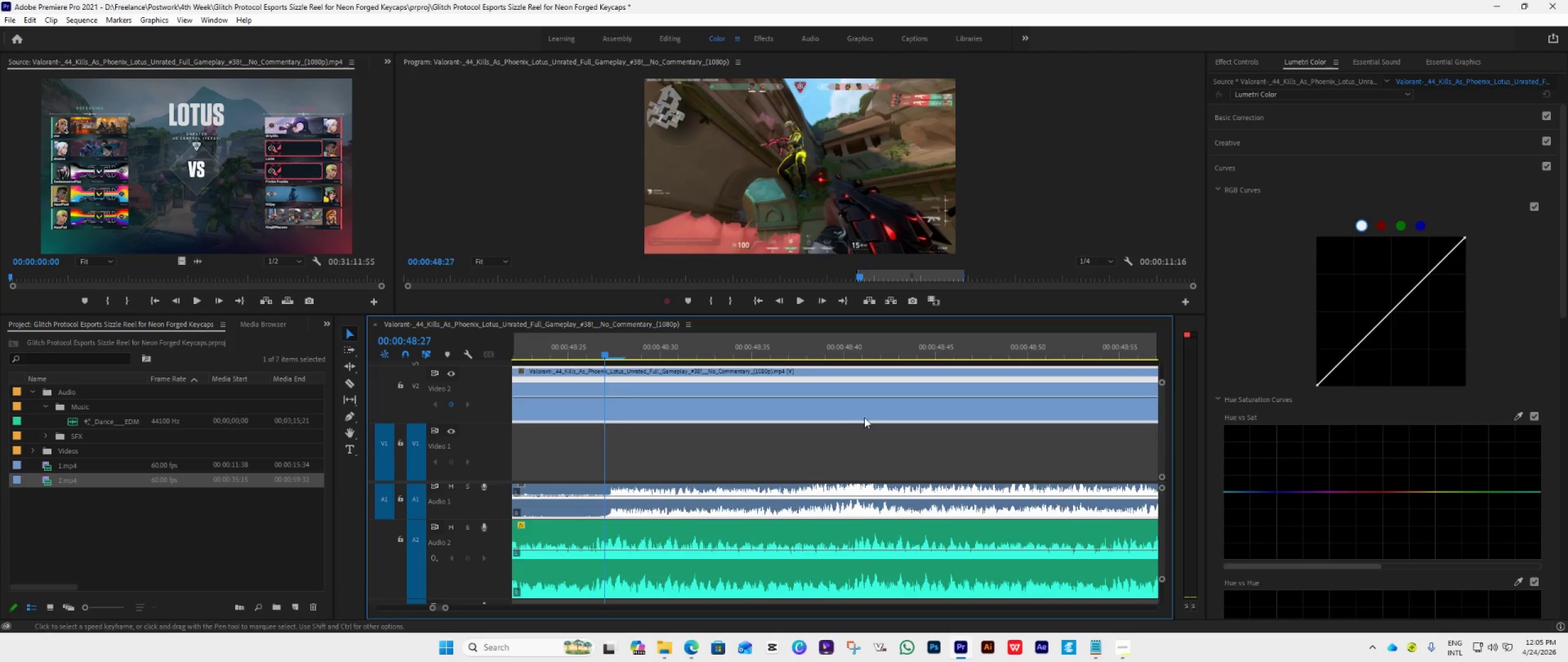 
key(ArrowRight)
 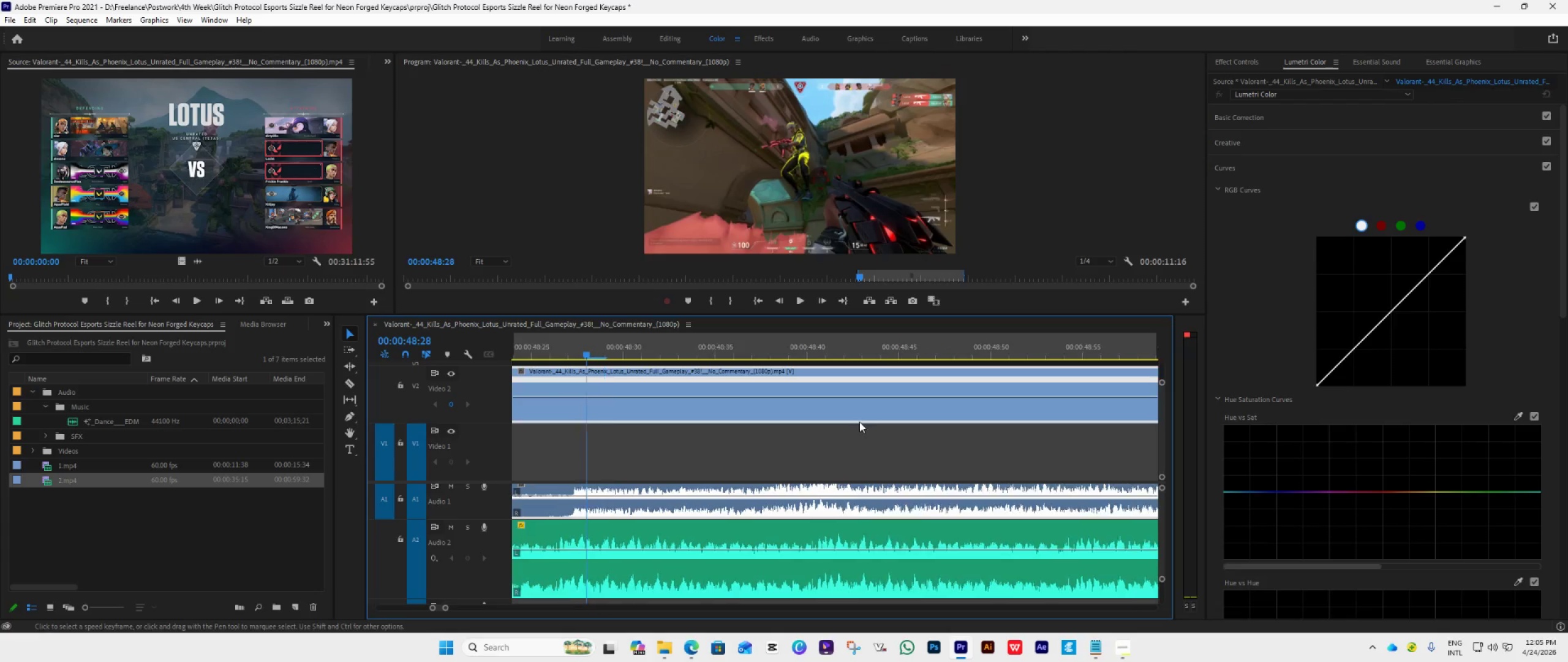 
key(ArrowRight)
 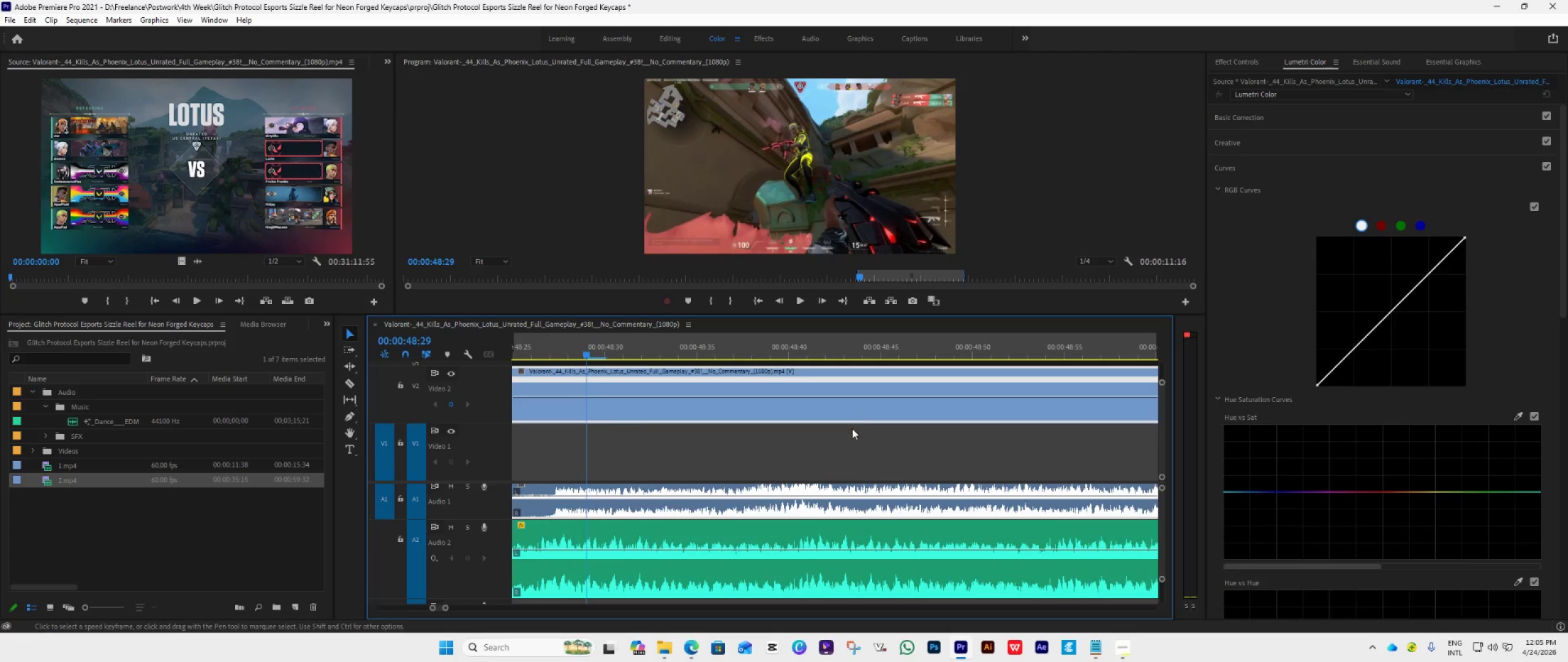 
key(ArrowRight)
 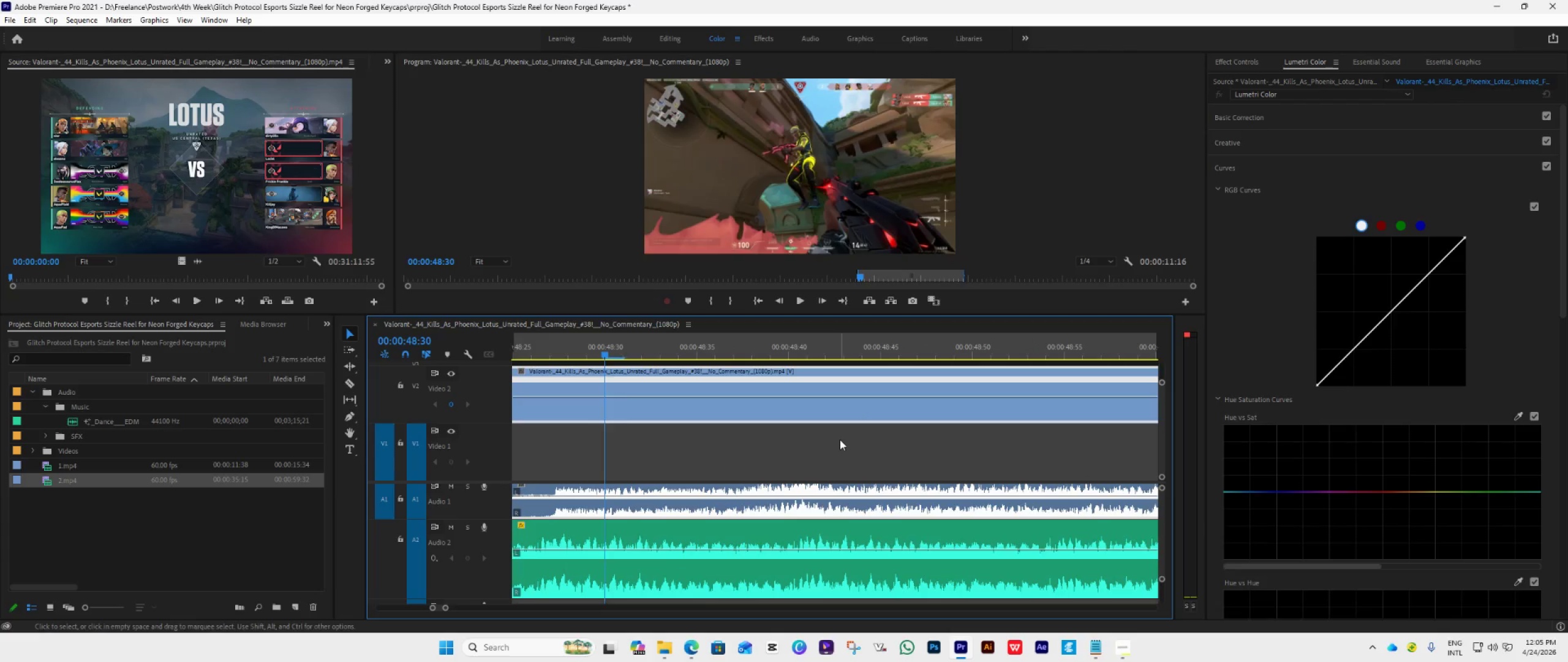 
scroll: coordinate [859, 422], scroll_direction: down, amount: 11.0
 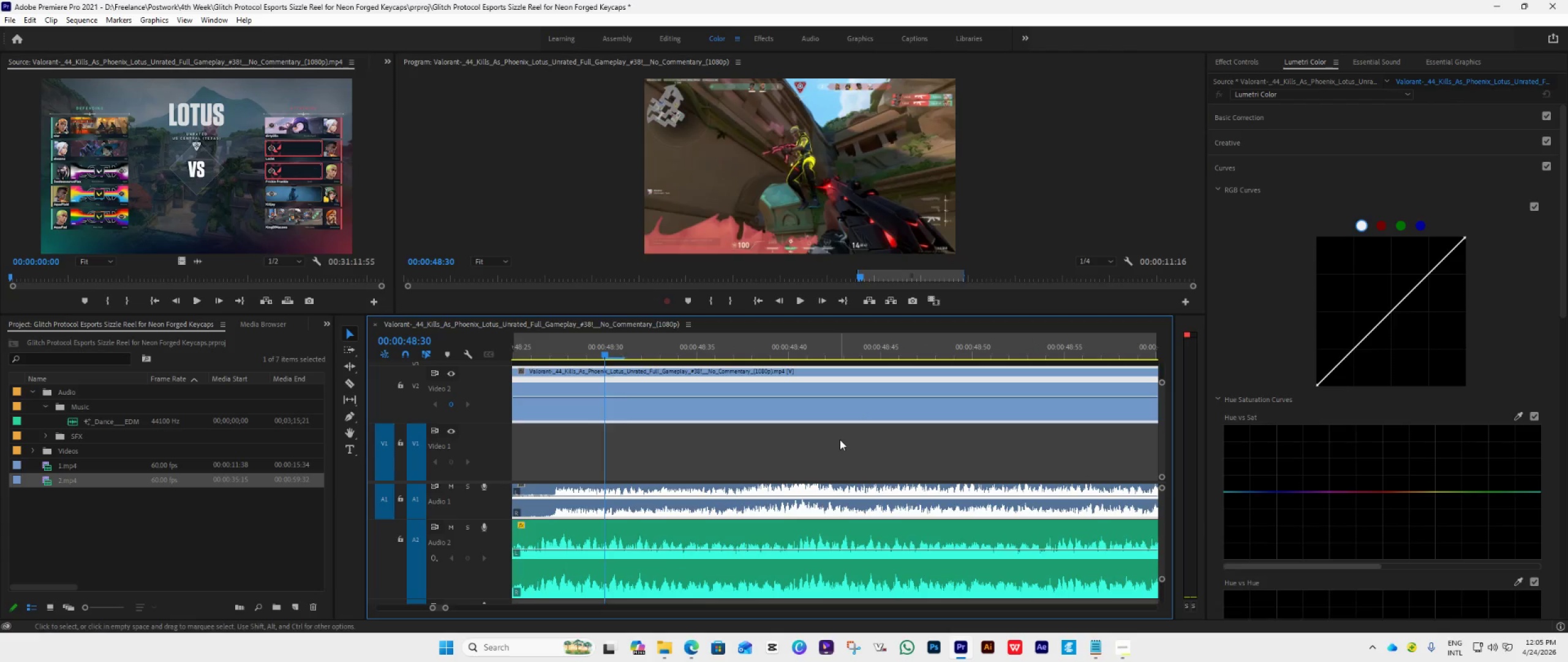 
key(ArrowRight)
 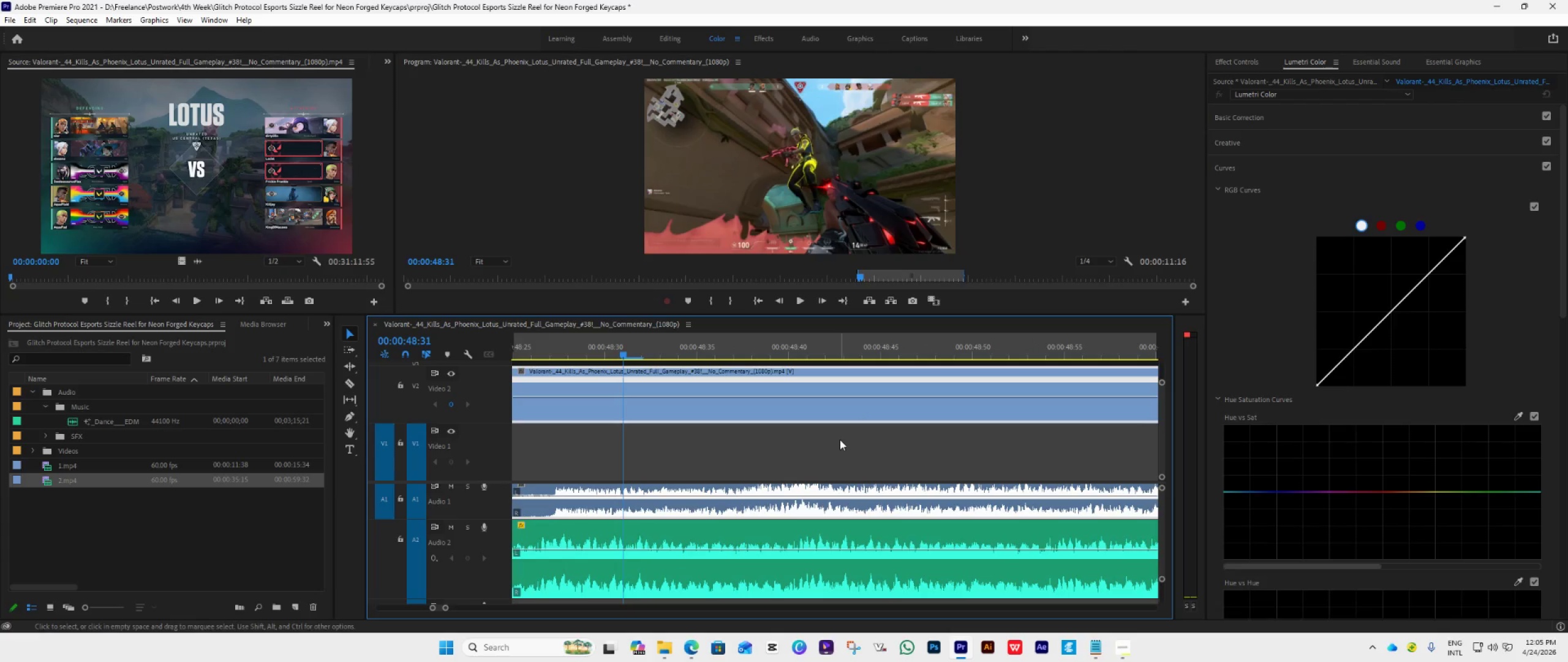 
key(ArrowRight)
 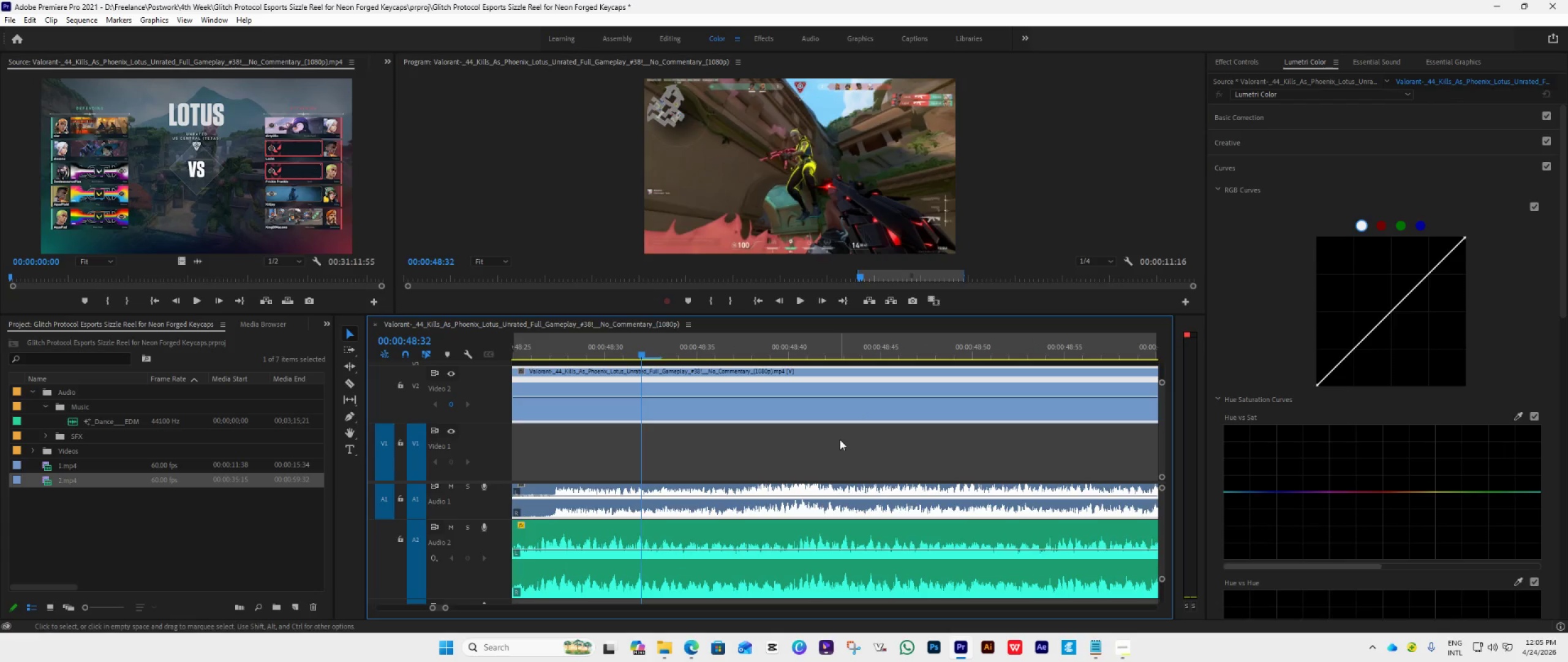 
key(ArrowRight)
 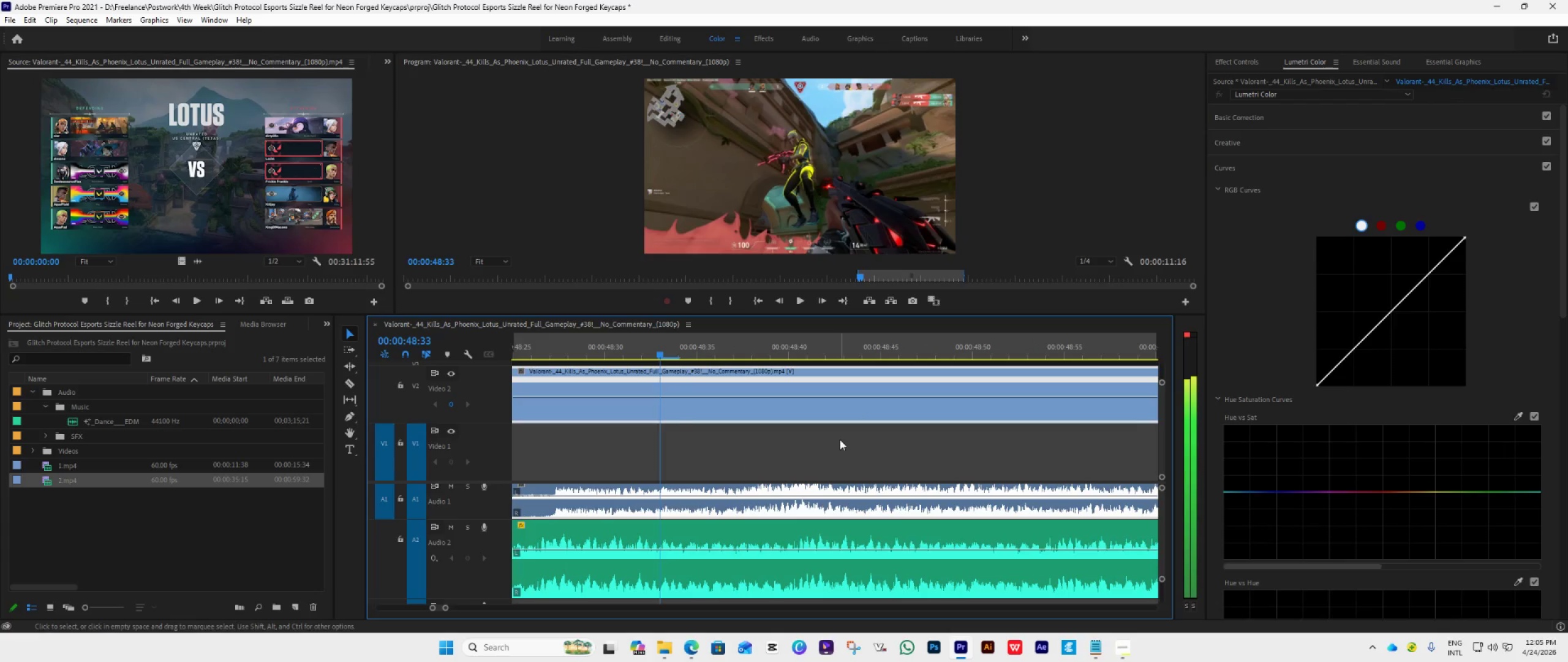 
key(ArrowRight)
 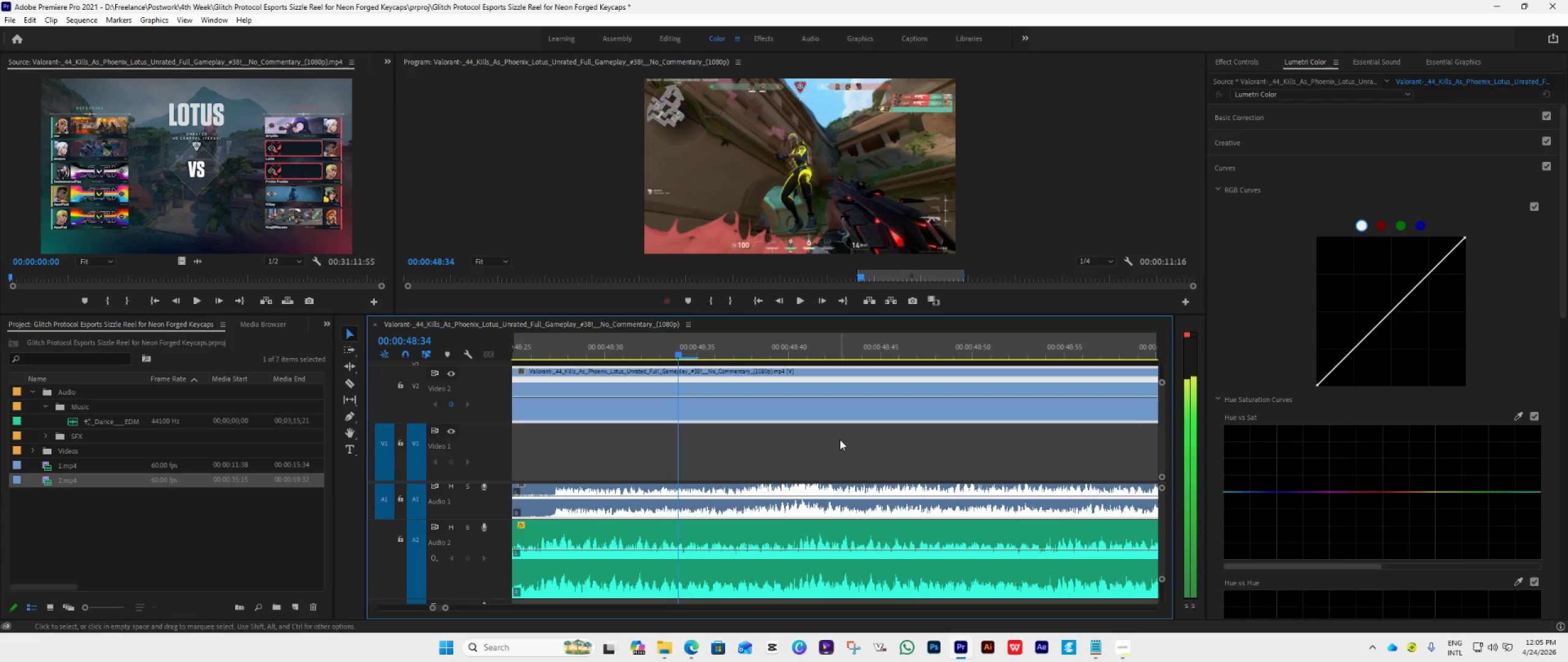 
key(ArrowRight)
 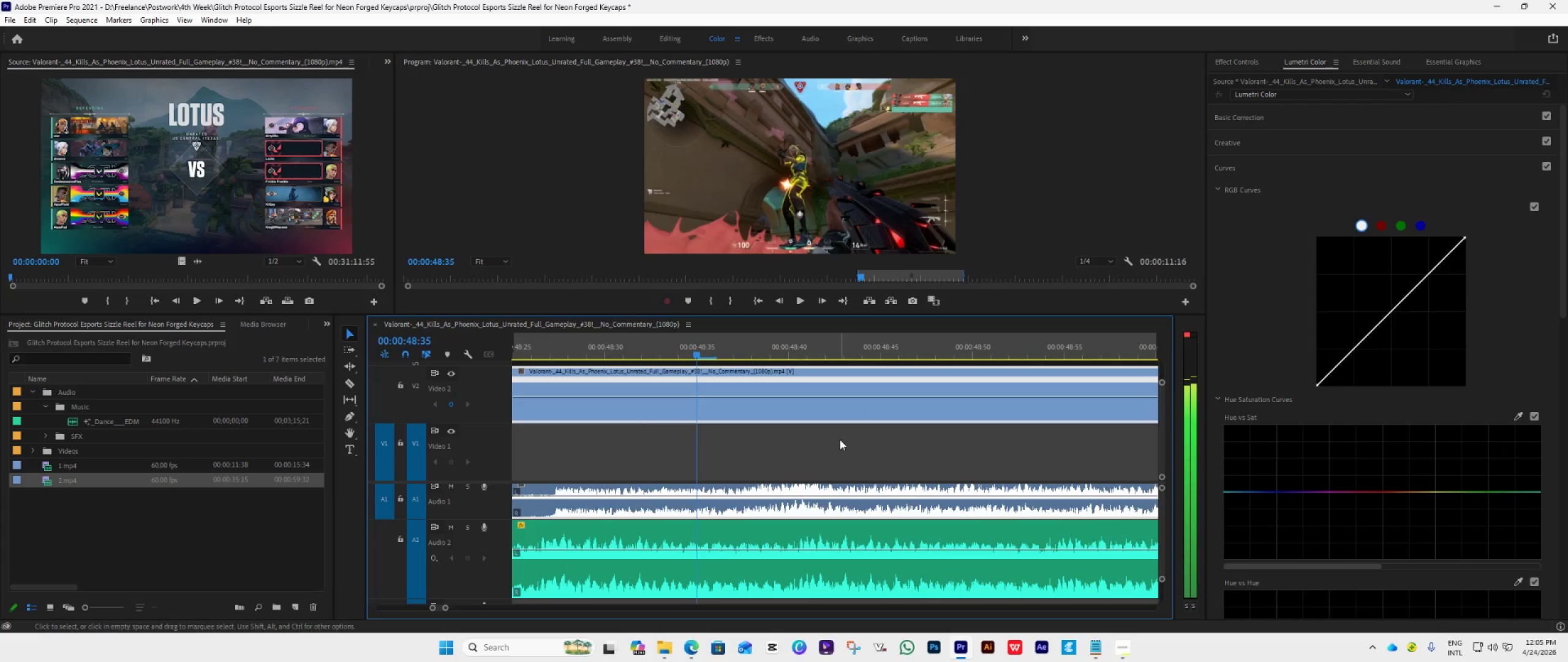 
key(ArrowRight)
 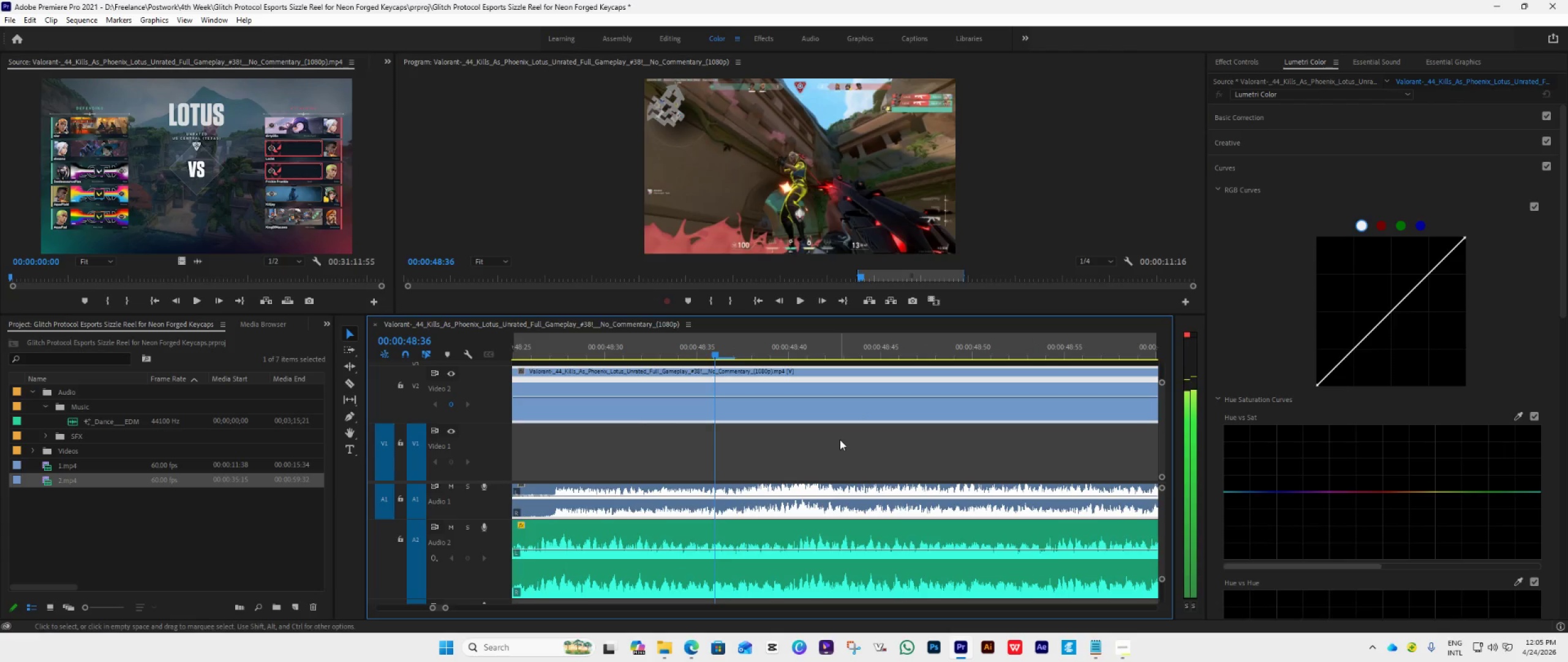 
key(ArrowRight)
 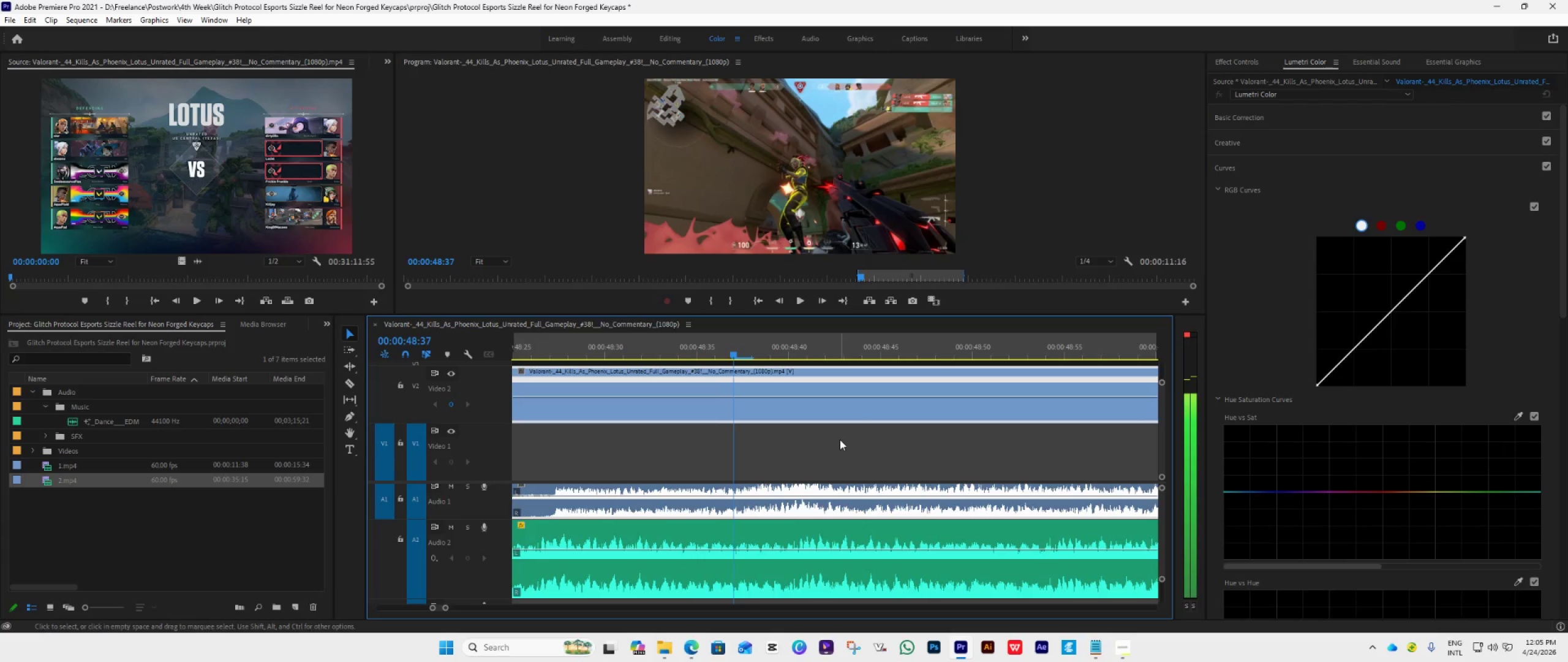 
key(ArrowRight)
 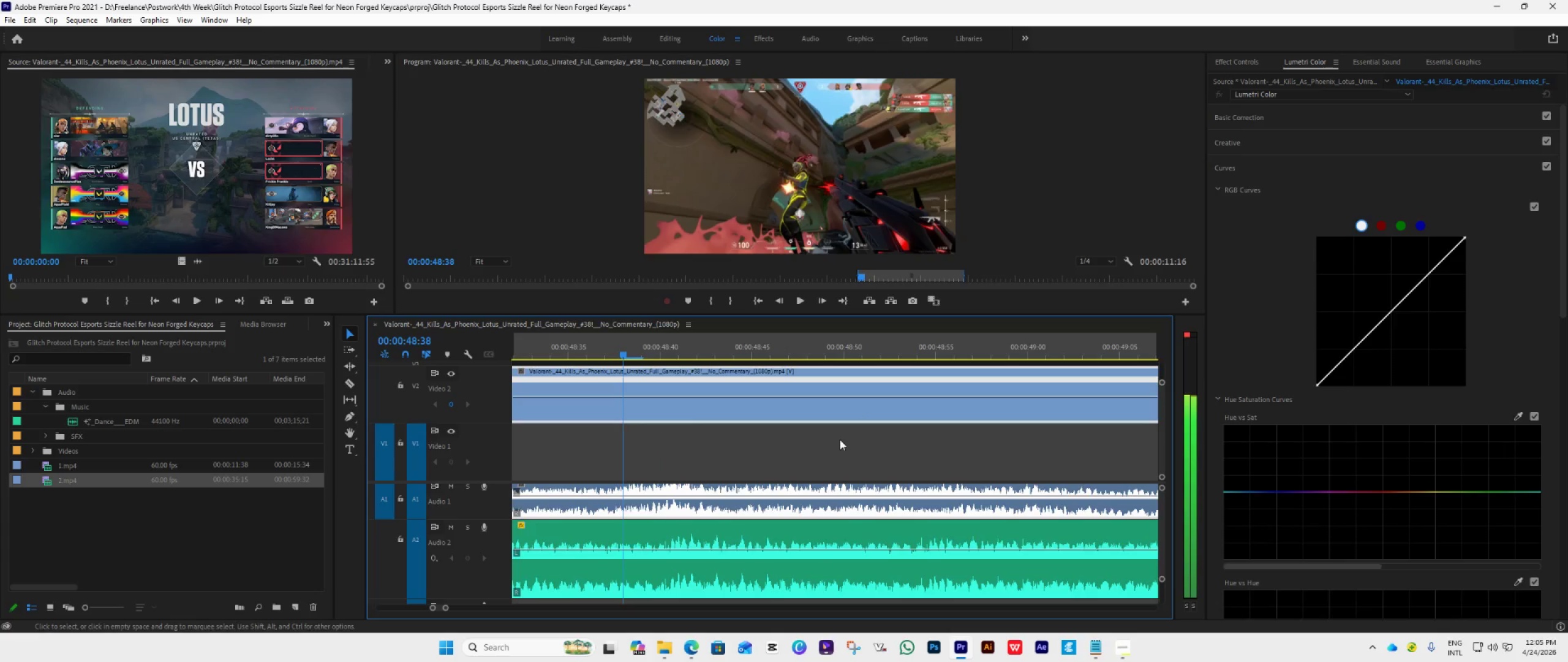 
scroll: coordinate [840, 439], scroll_direction: down, amount: 7.0
 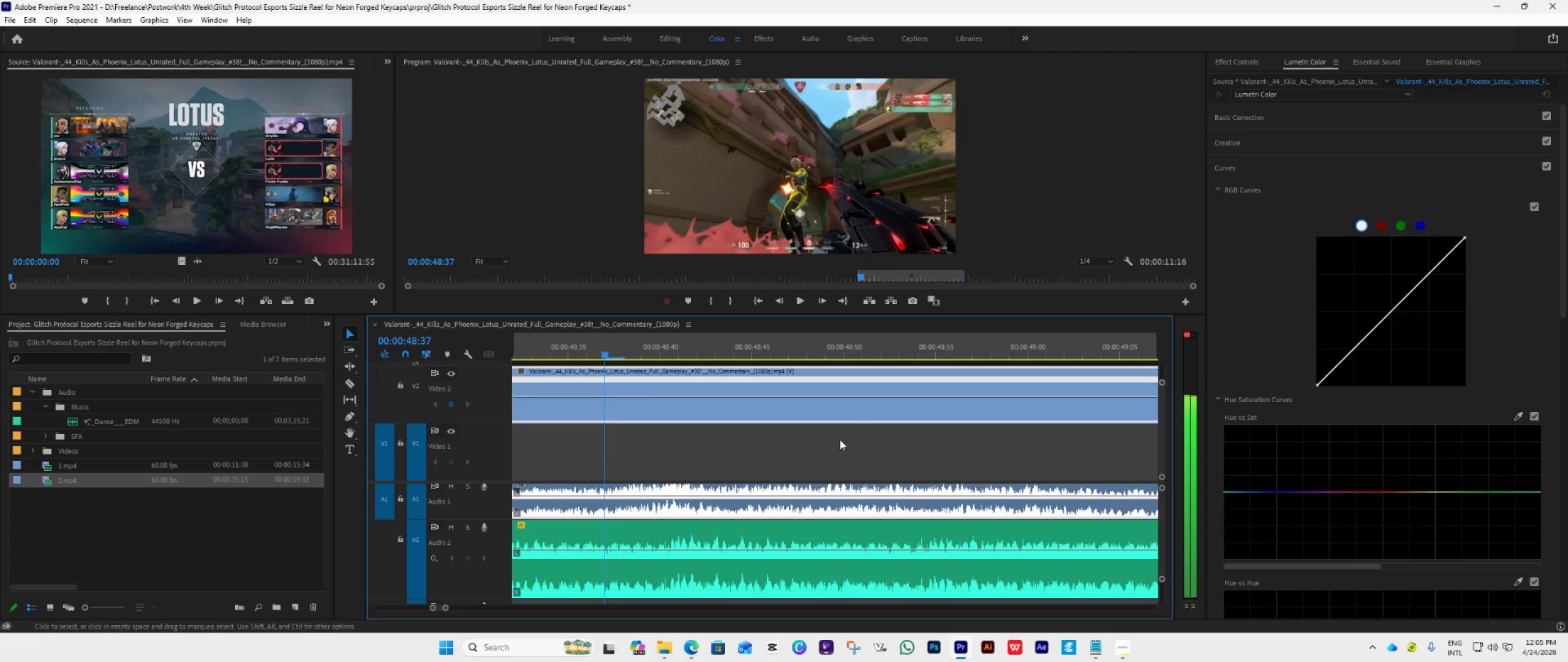 
key(ArrowRight)
 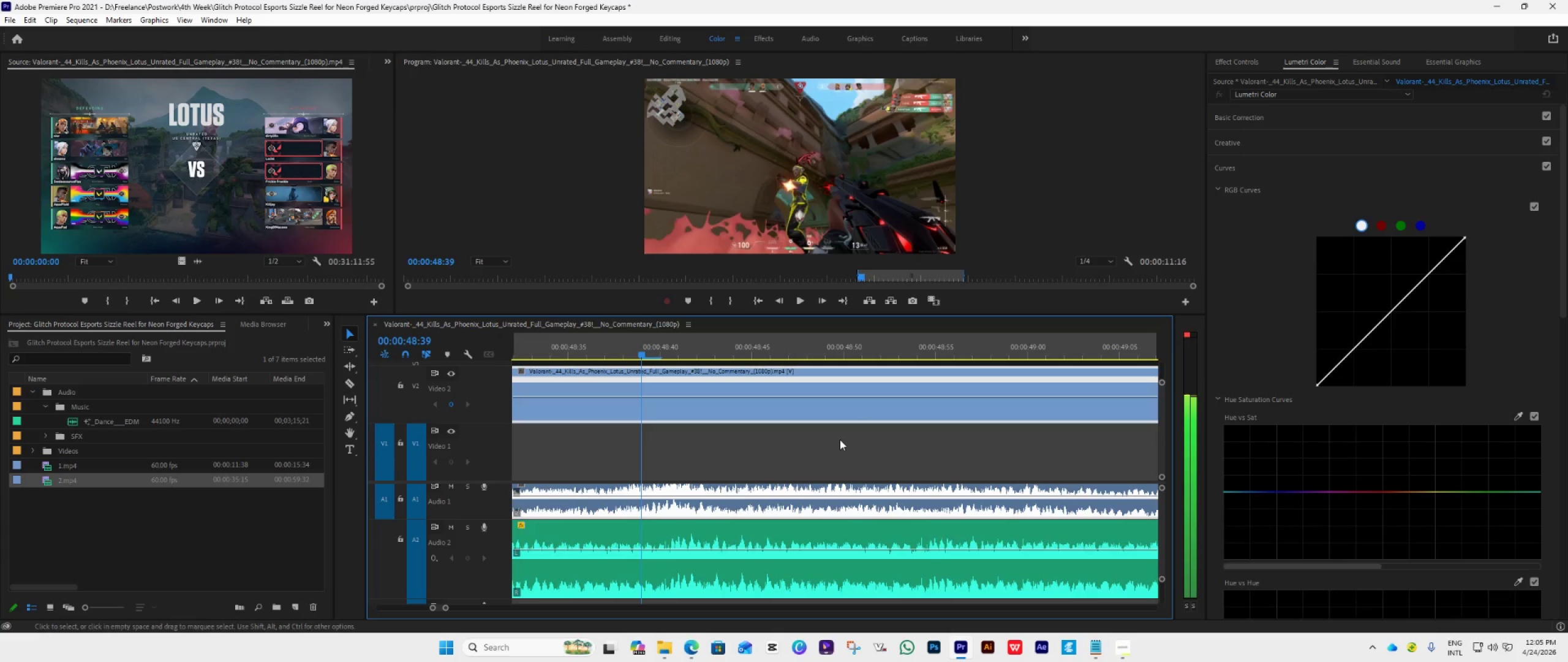 
key(ArrowRight)
 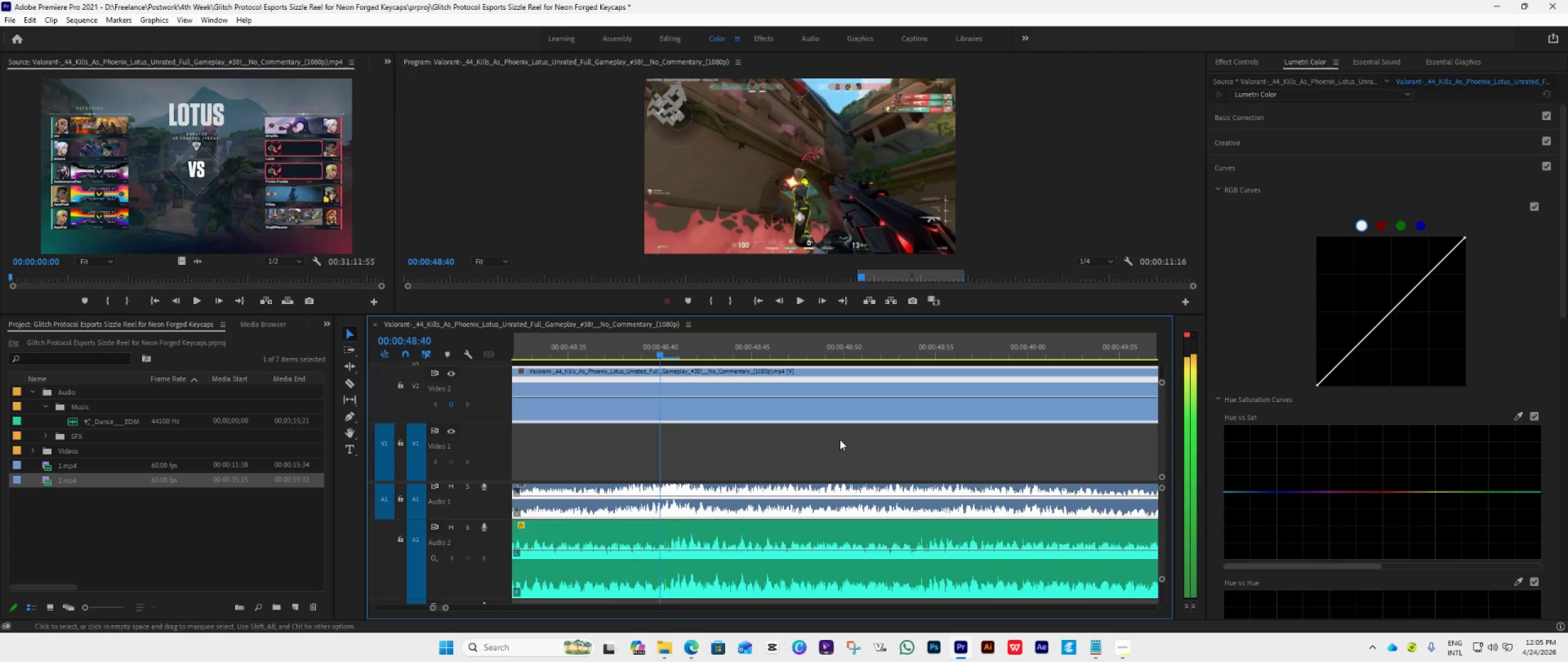 
key(ArrowRight)
 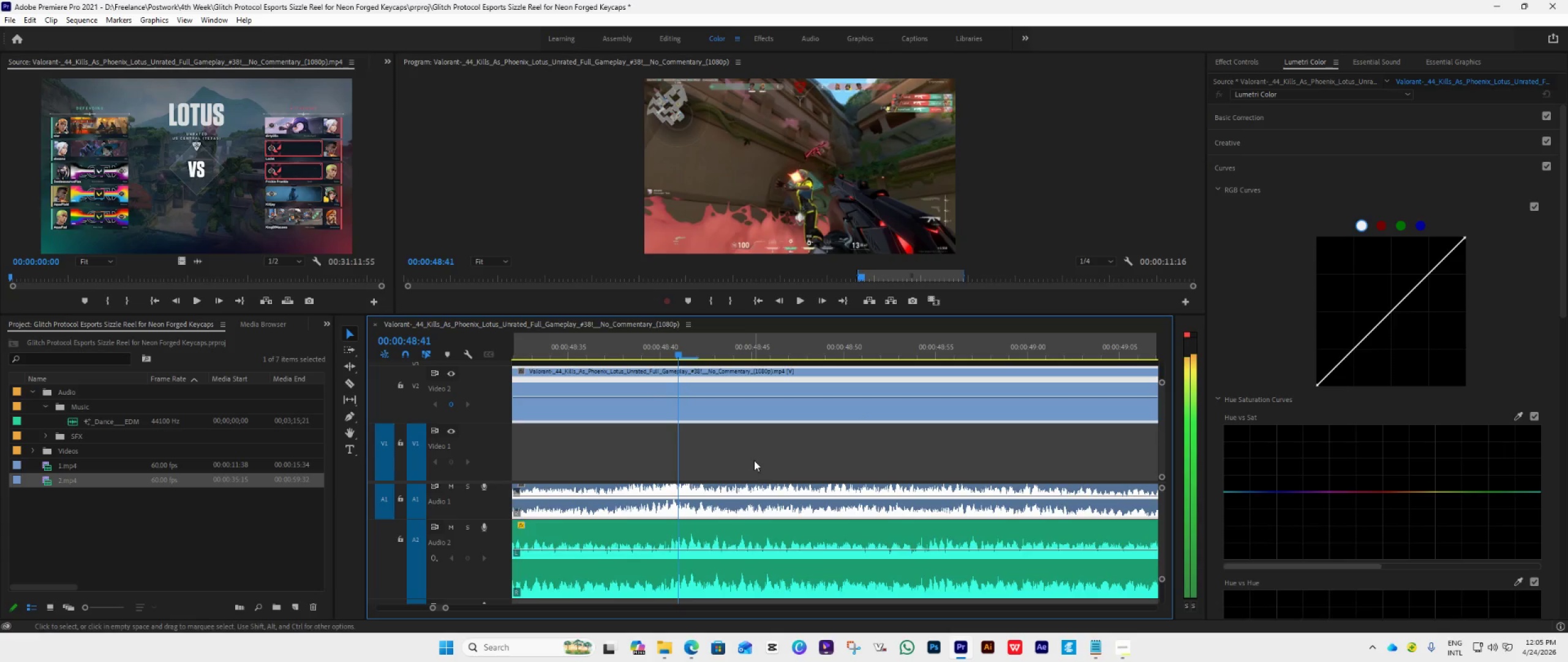 
key(ArrowRight)
 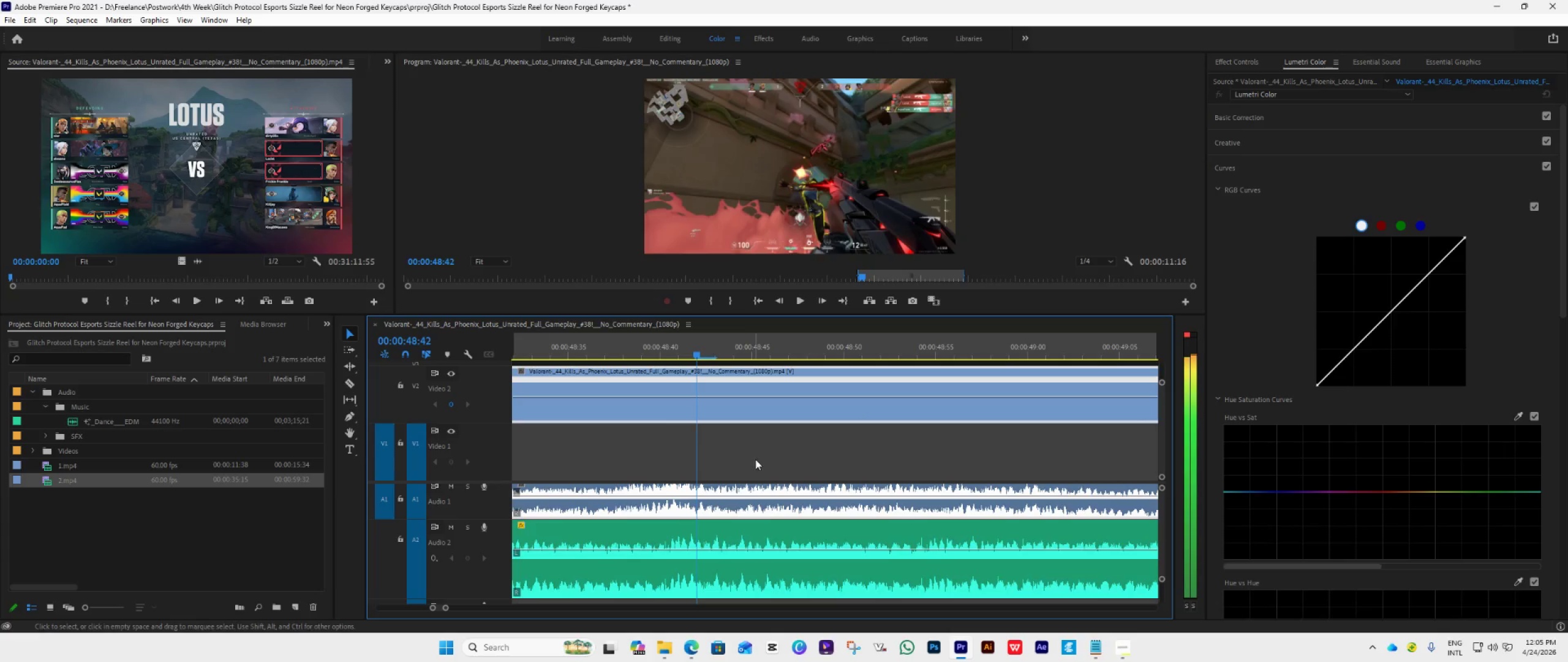 
key(ArrowRight)
 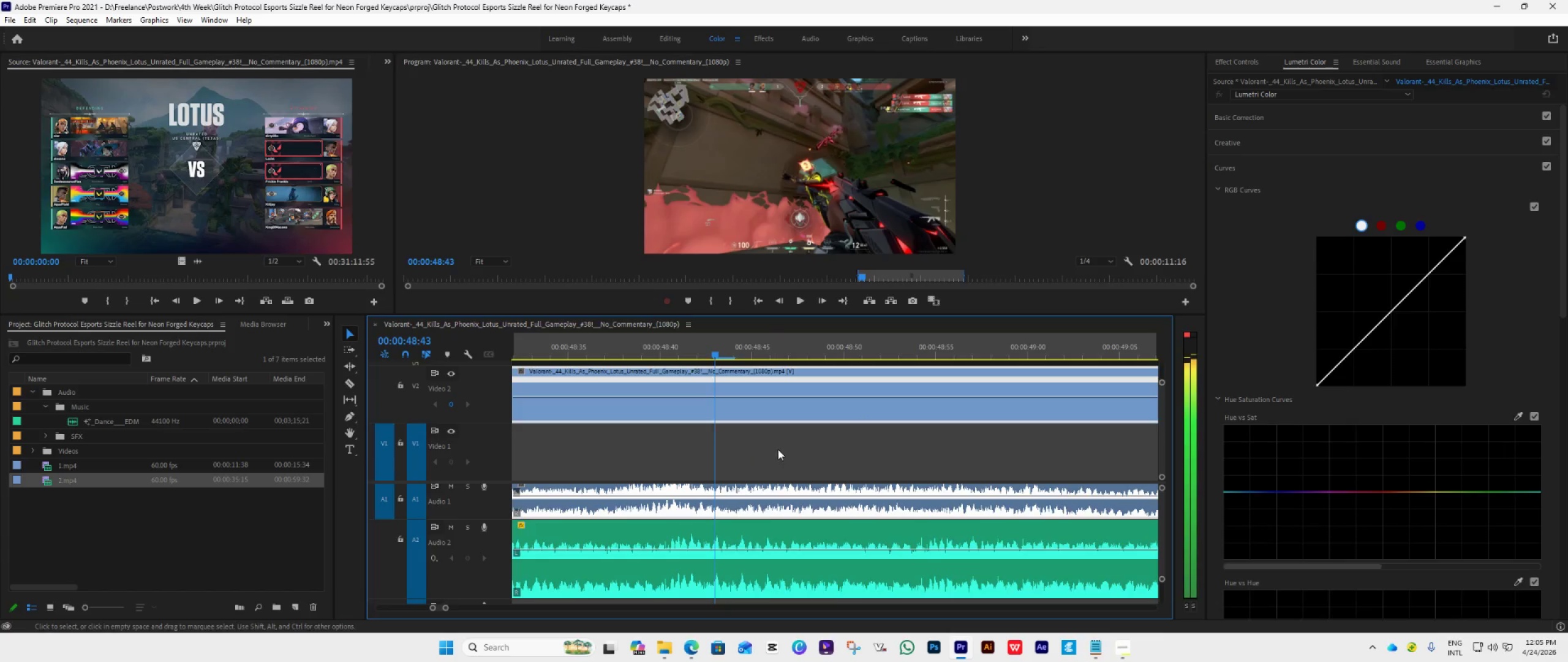 
key(ArrowRight)
 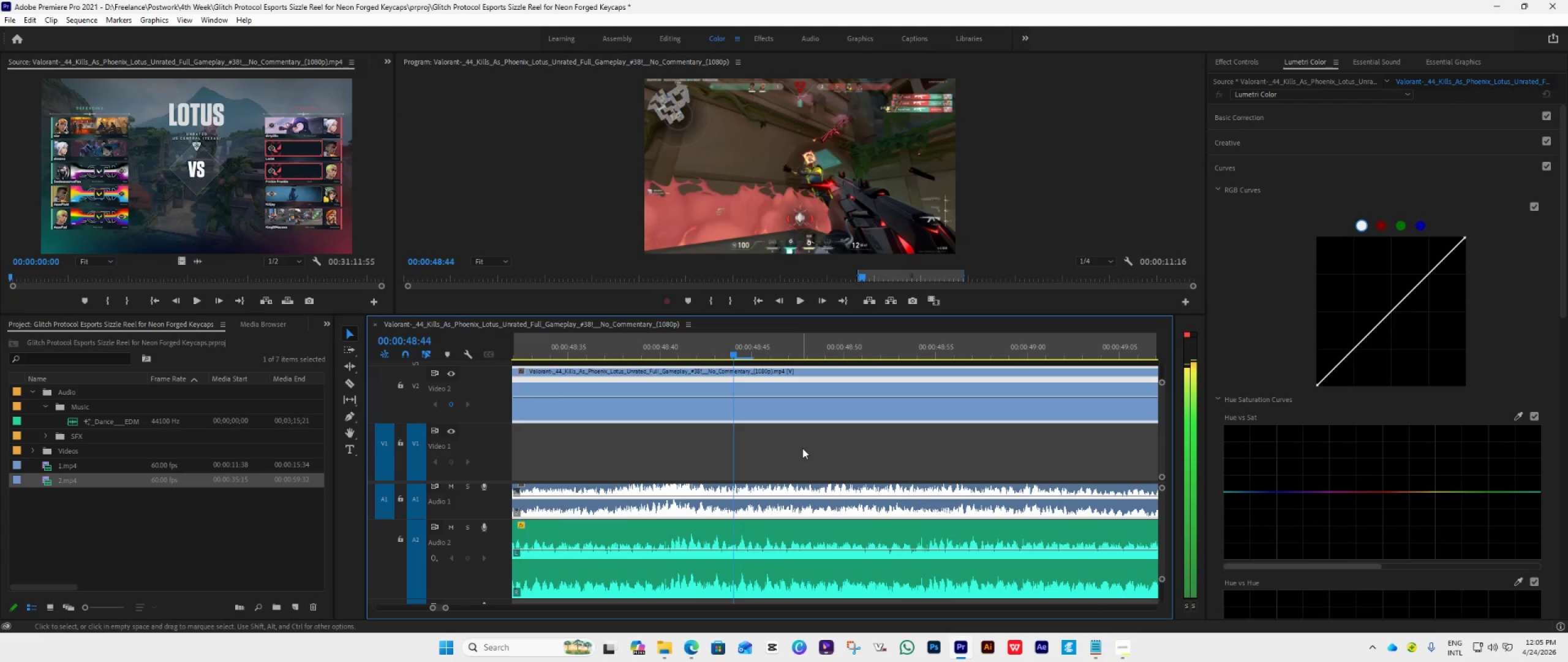 
key(ArrowRight)
 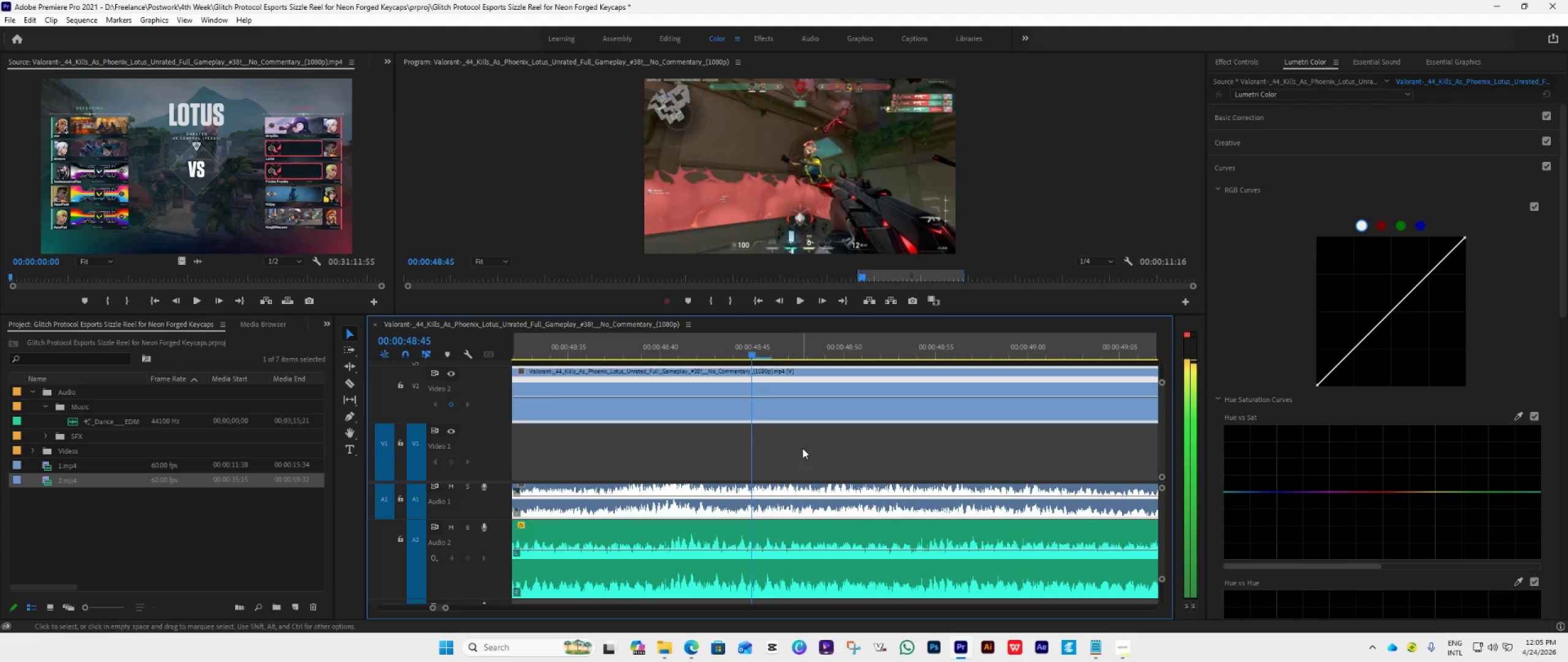 
key(ArrowRight)
 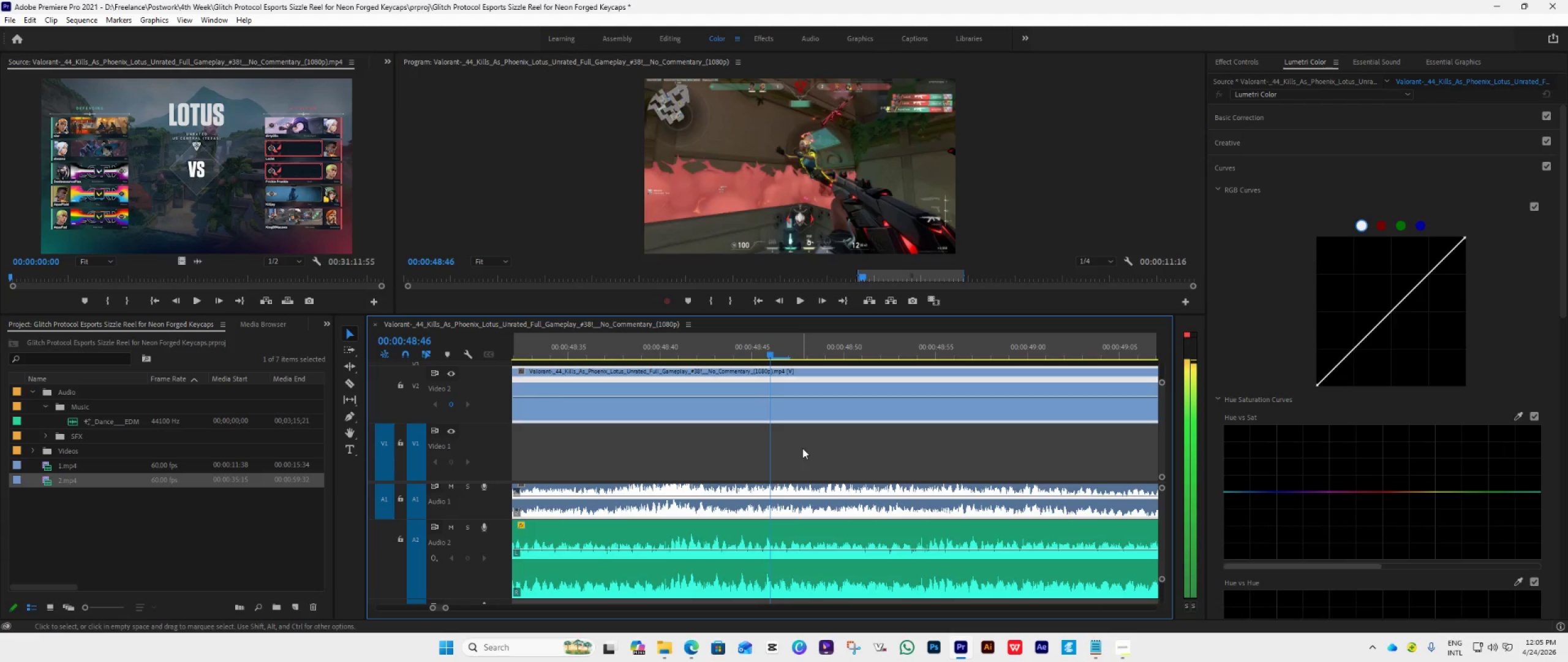 
key(ArrowRight)
 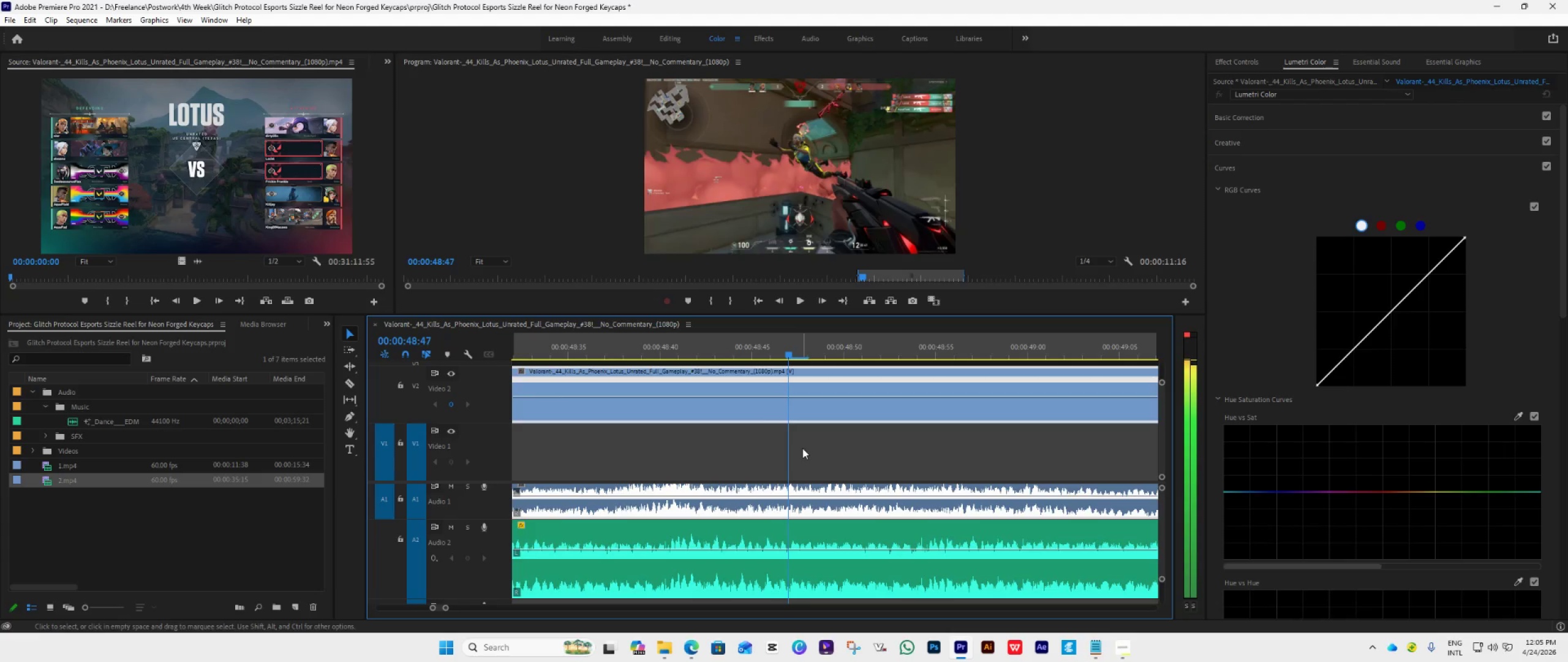 
key(ArrowRight)
 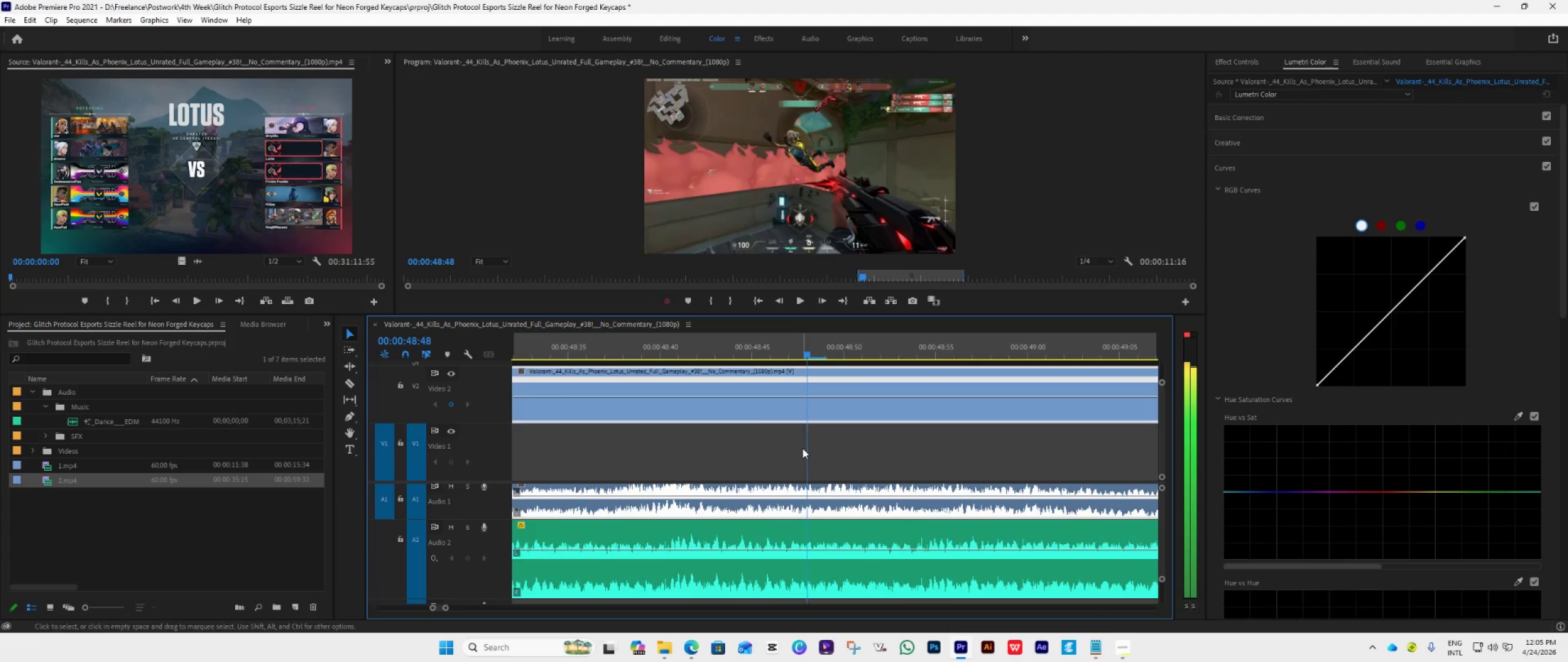 
key(ArrowRight)
 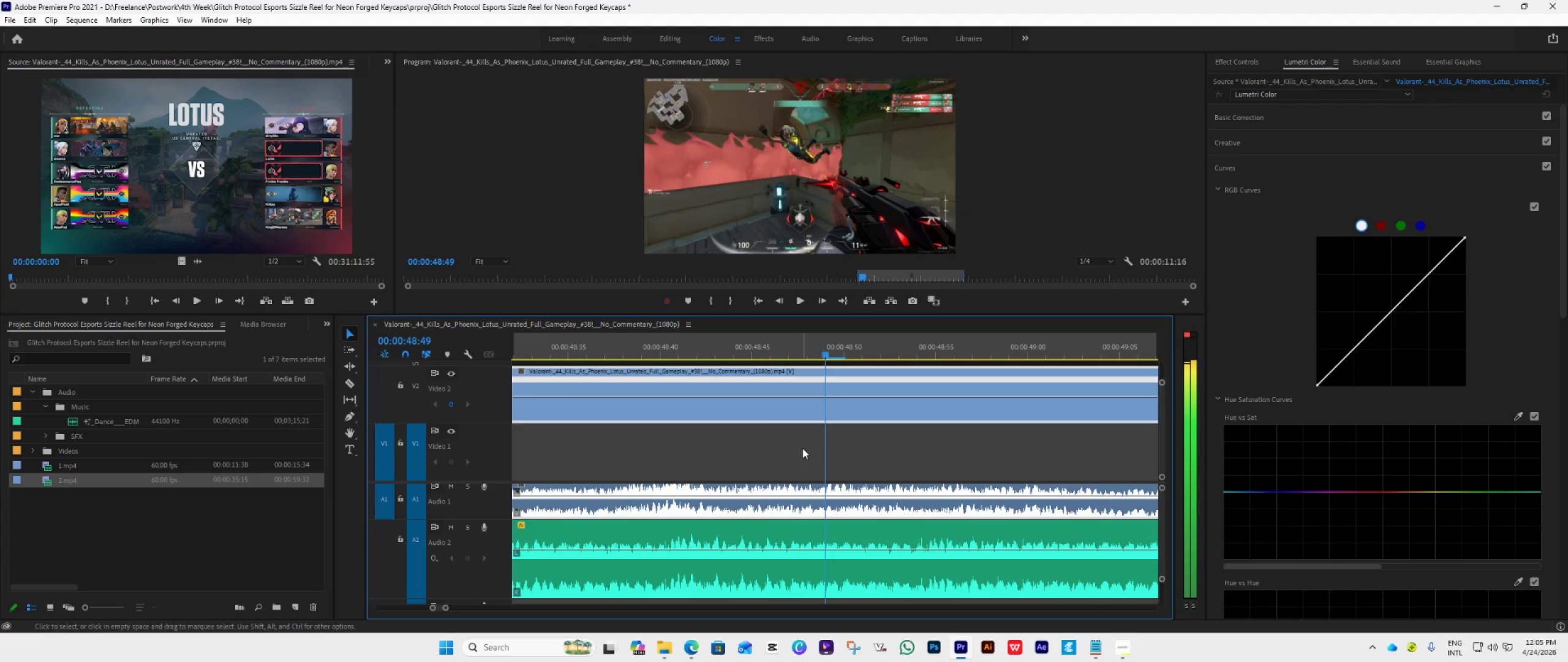 
key(ArrowRight)
 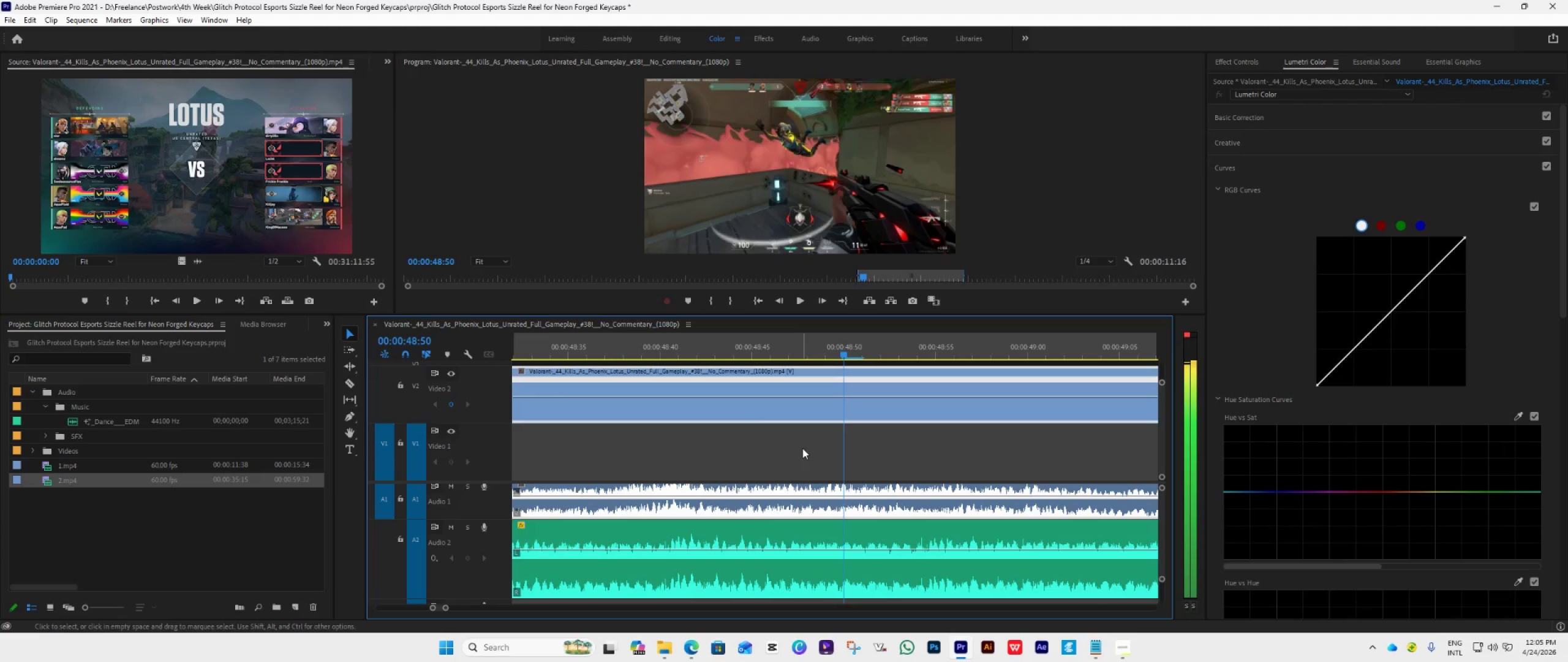 
key(ArrowRight)
 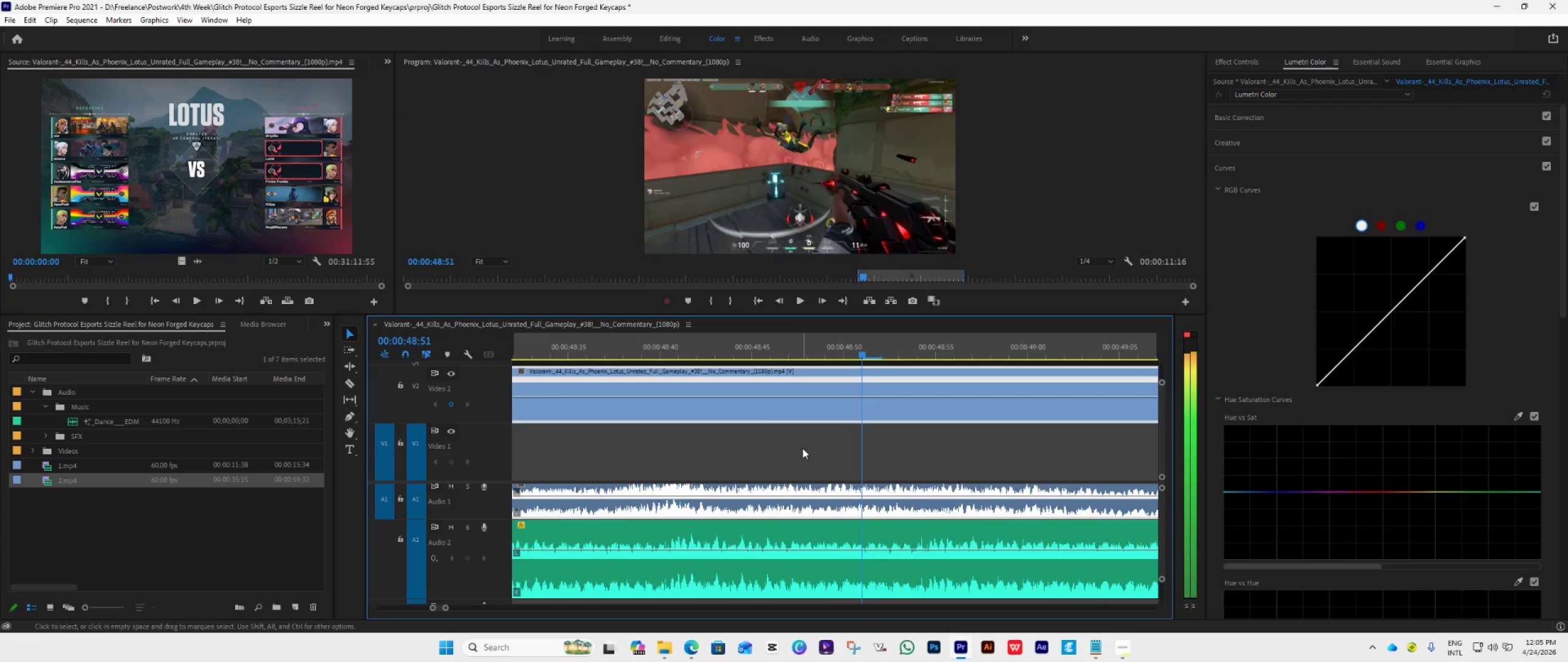 
key(ArrowRight)
 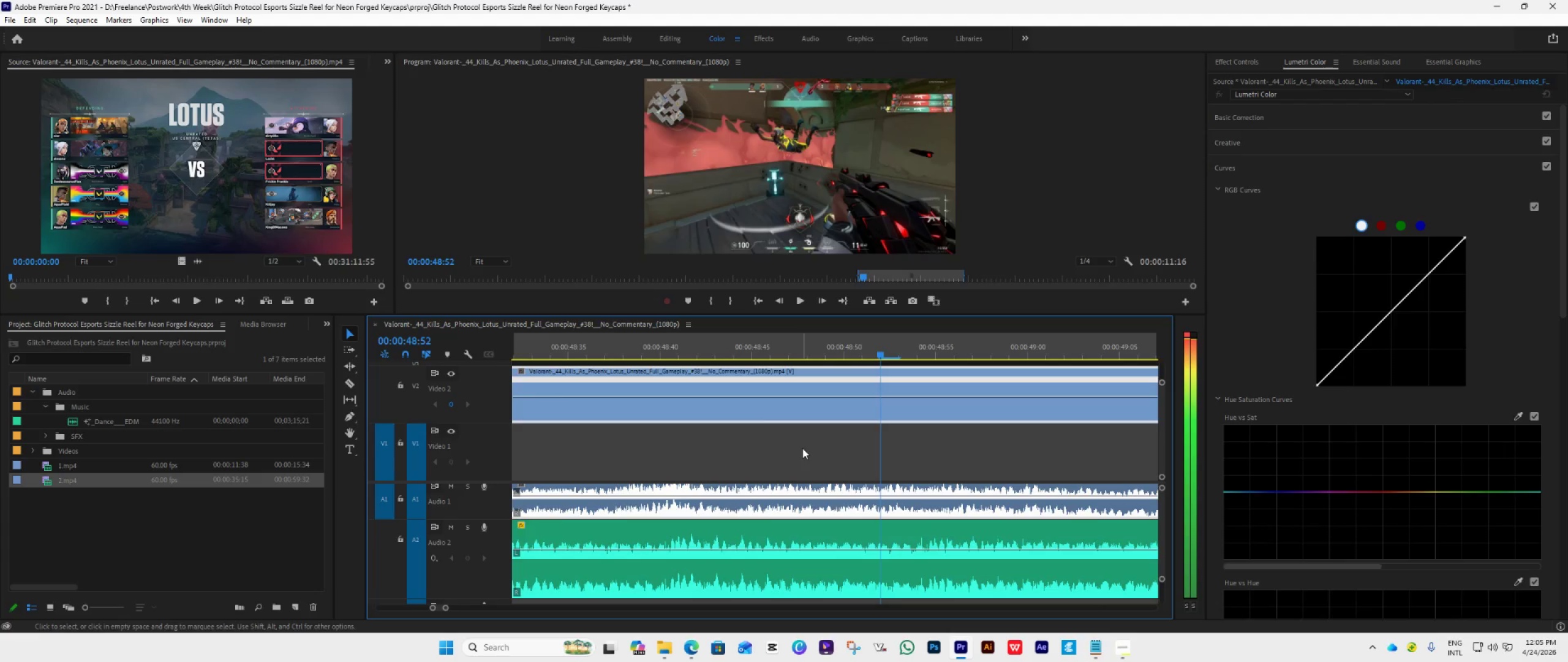 
key(ArrowRight)
 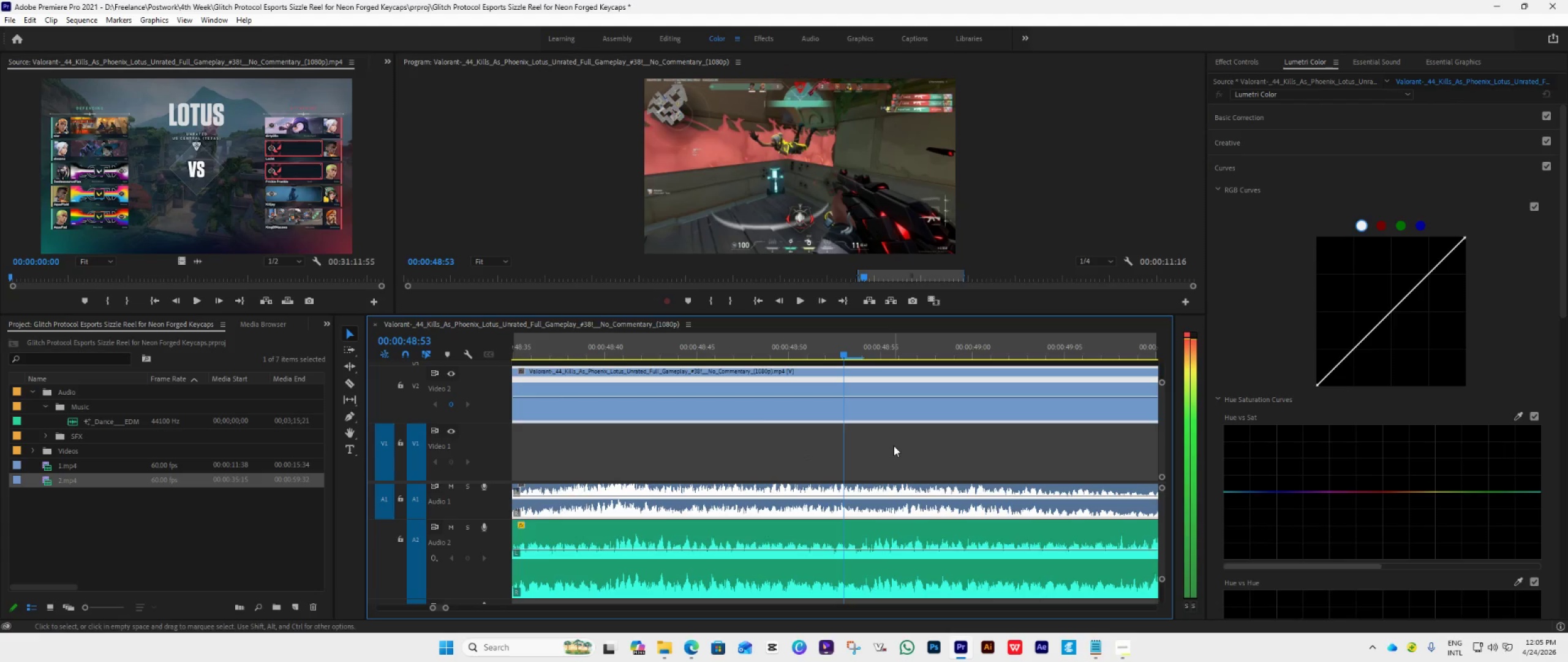 
scroll: coordinate [802, 448], scroll_direction: down, amount: 3.0
 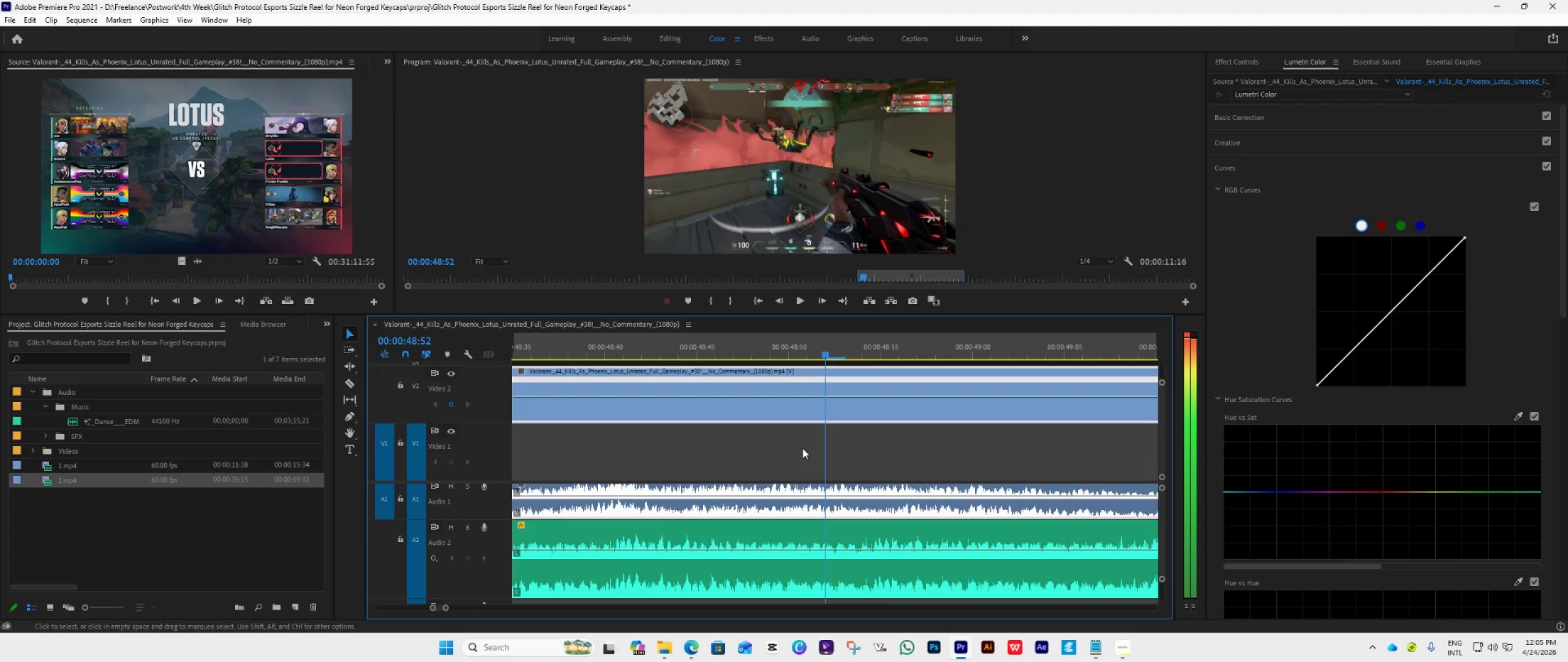 
key(ArrowRight)
 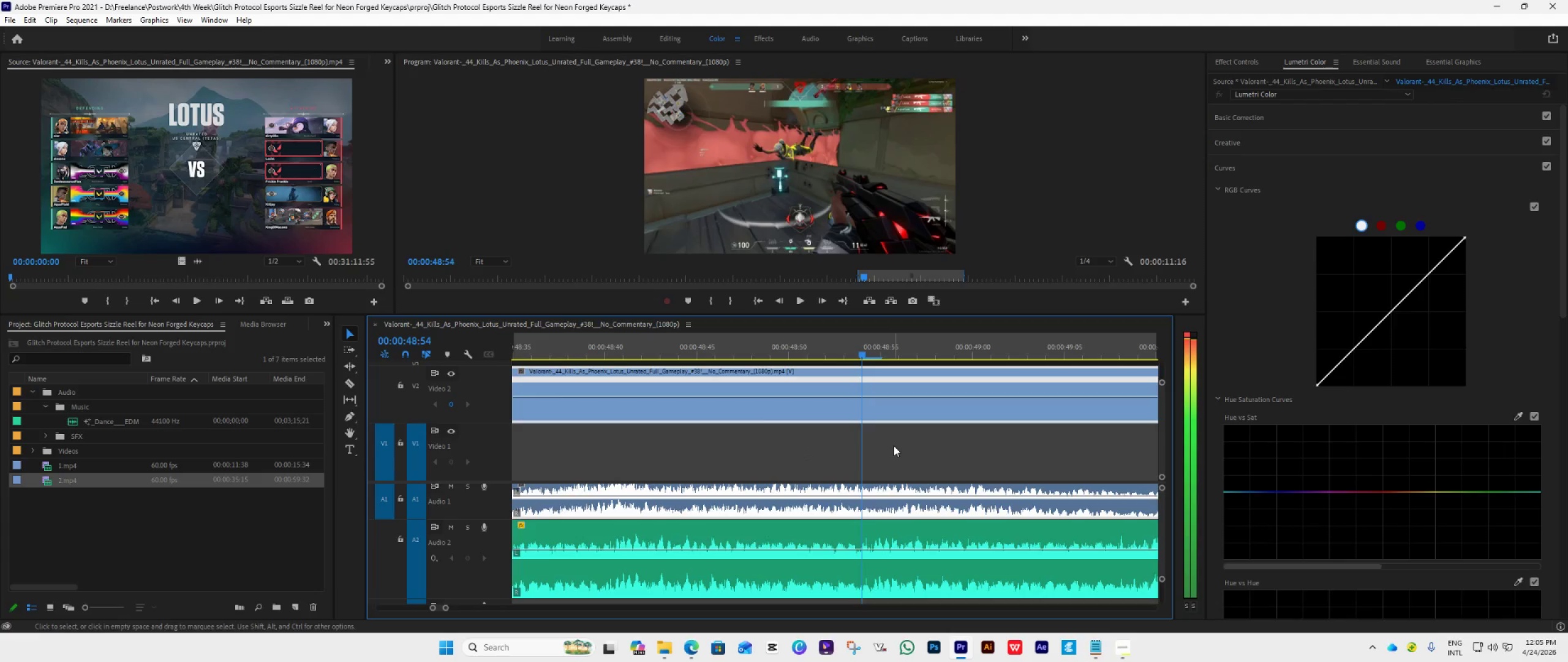 
key(ArrowRight)
 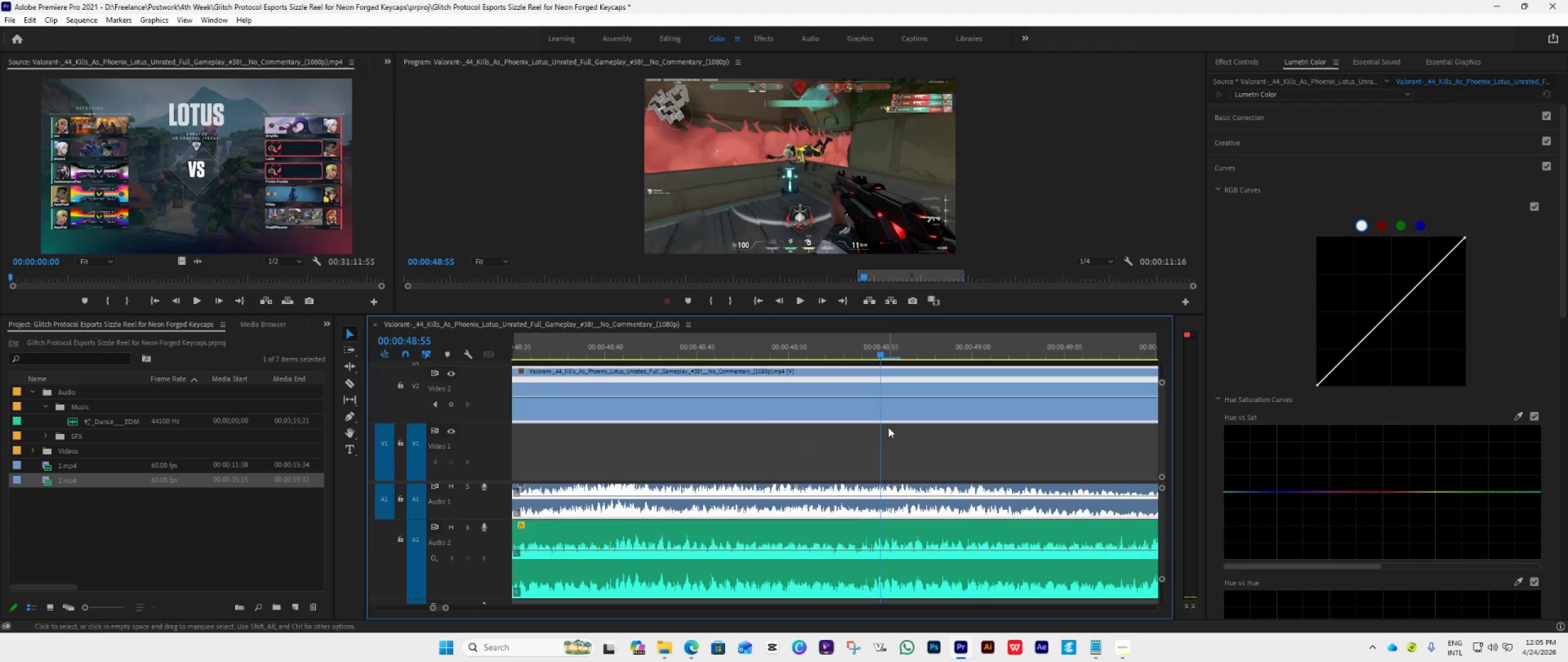 
hold_key(key=ControlLeft, duration=1.14)
left_click([881, 397])
 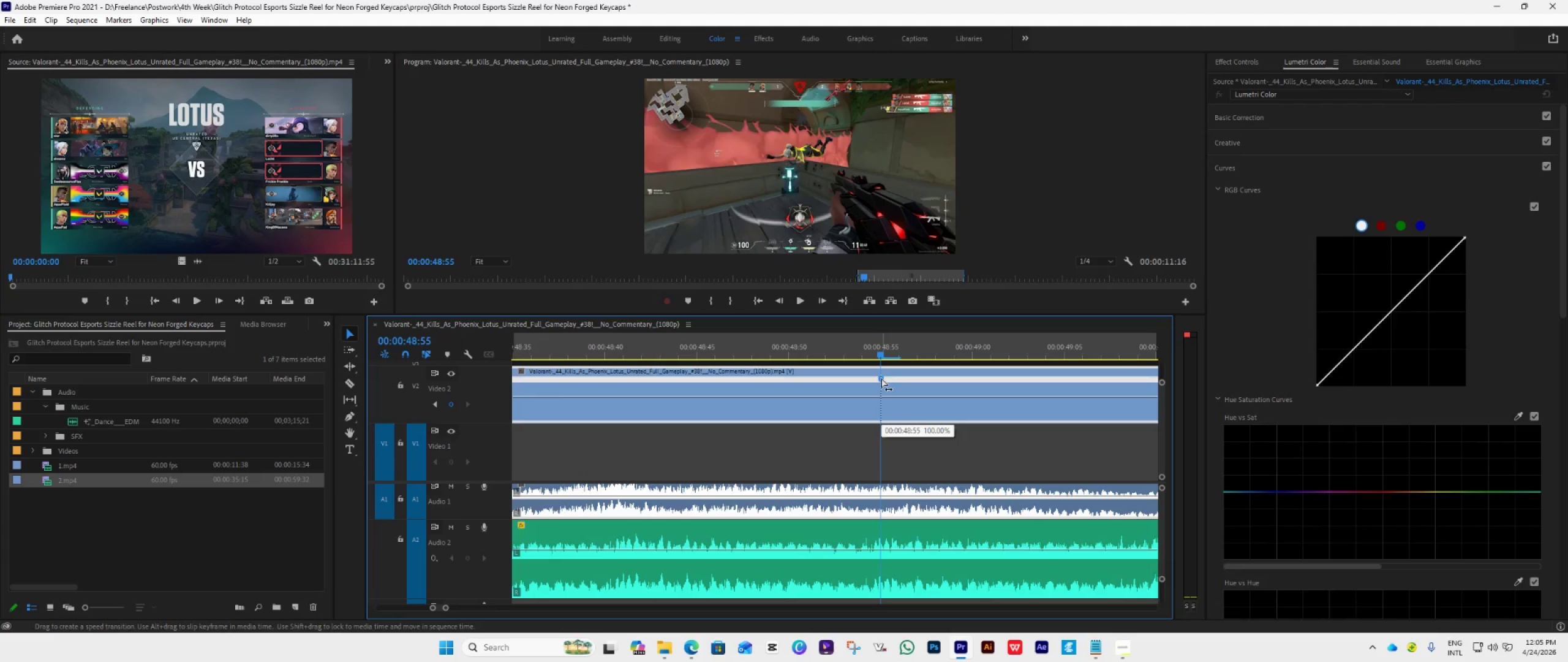 
left_click_drag(start_coordinate=[883, 381], to_coordinate=[910, 389])
 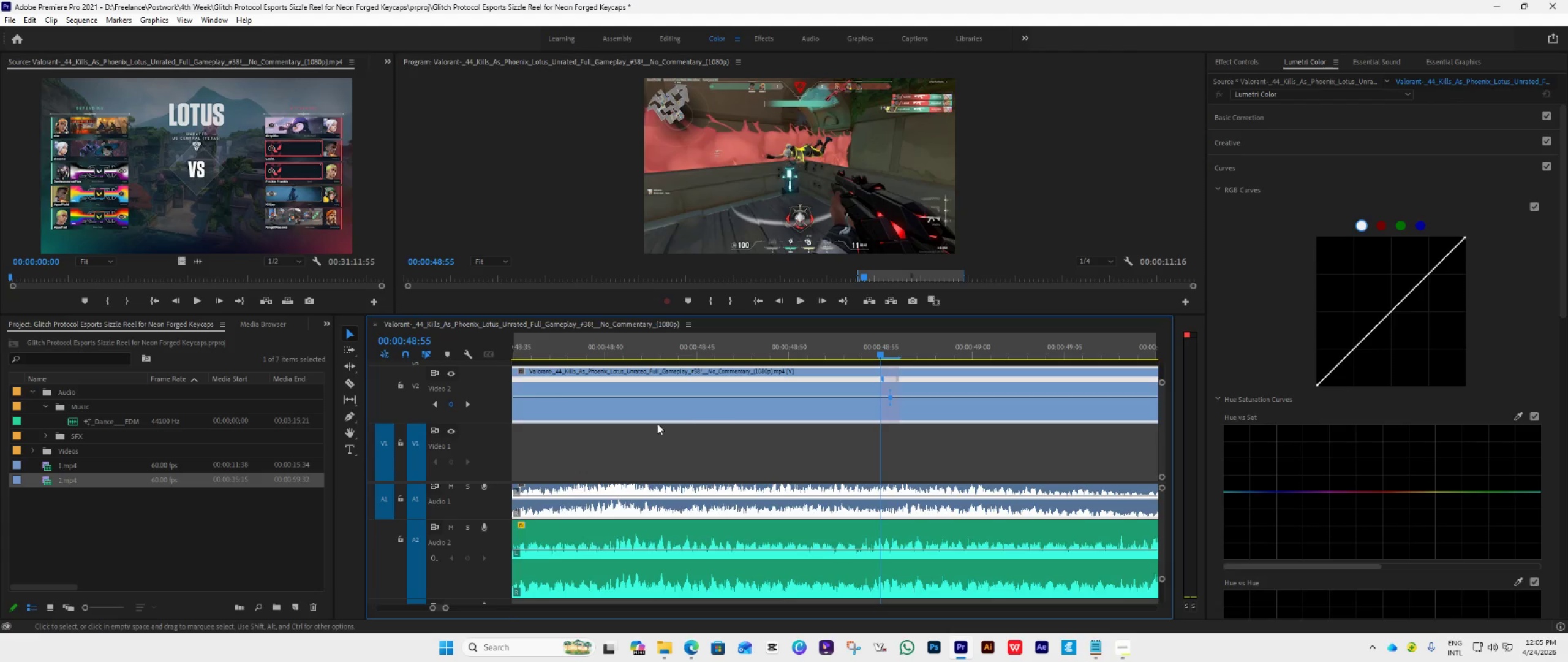 
scroll: coordinate [646, 424], scroll_direction: up, amount: 25.0
 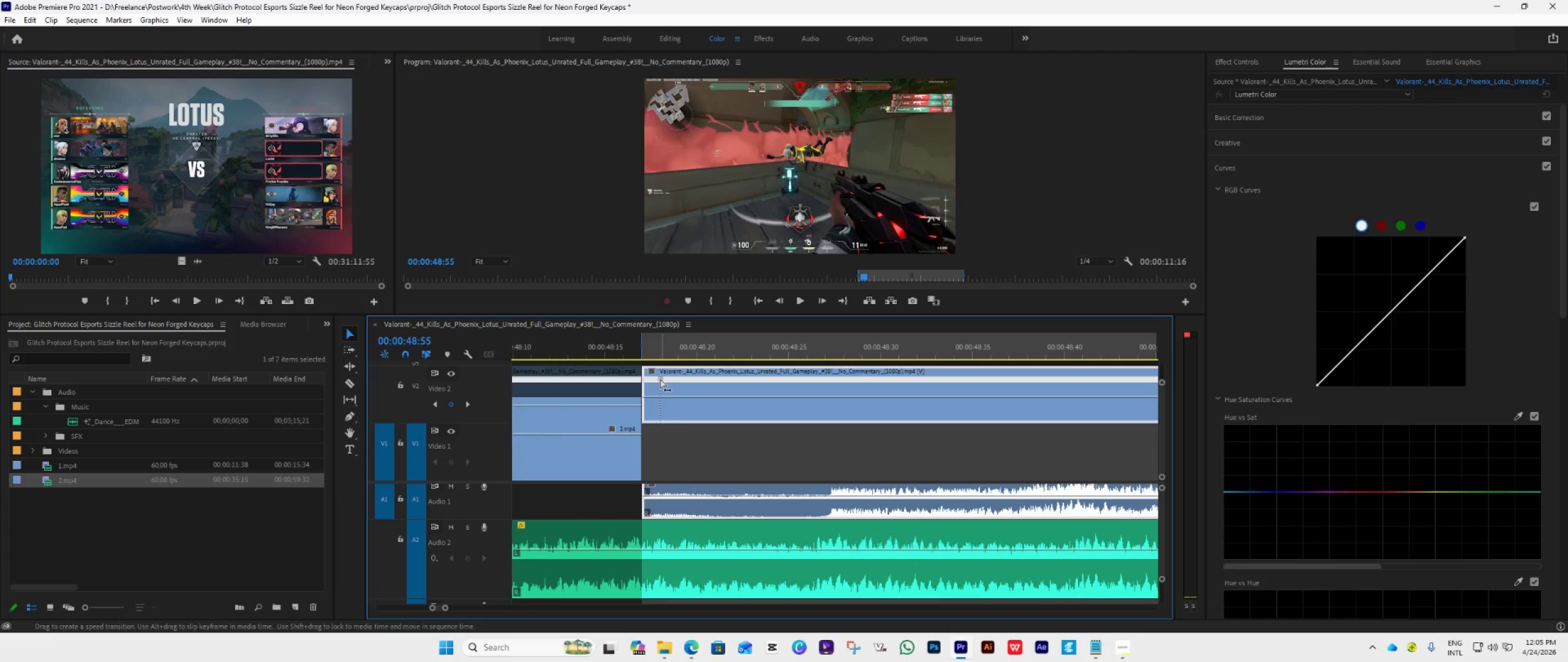 
left_click_drag(start_coordinate=[662, 381], to_coordinate=[680, 390])
 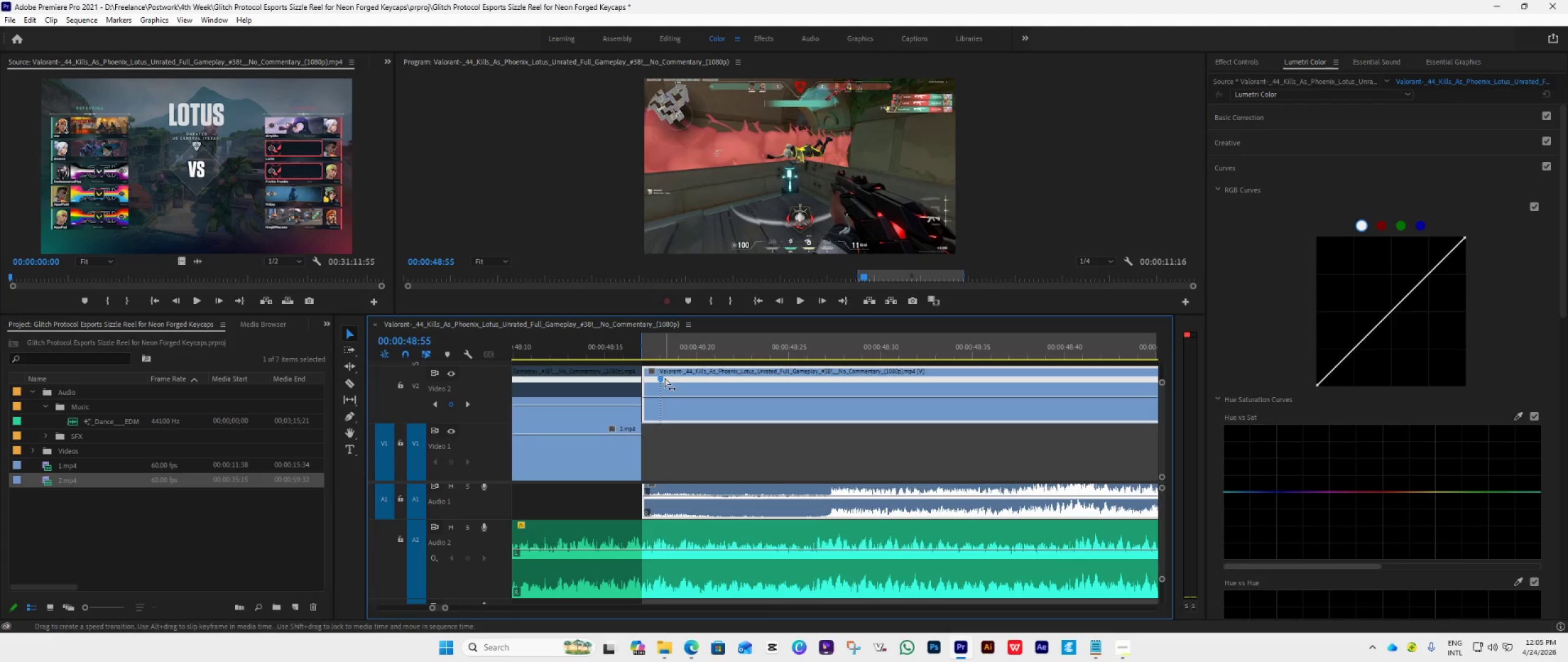 
left_click_drag(start_coordinate=[663, 377], to_coordinate=[681, 384])
 